 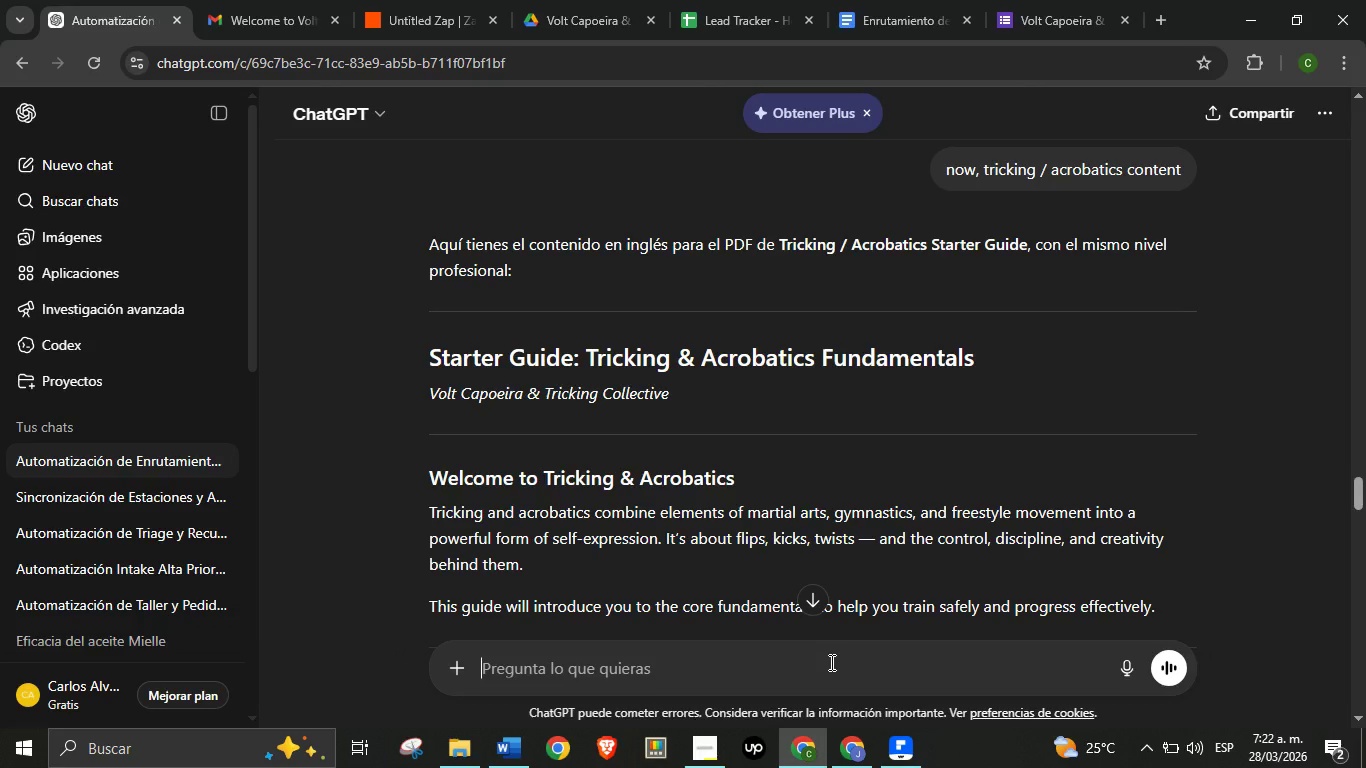 
key(Control+V)
 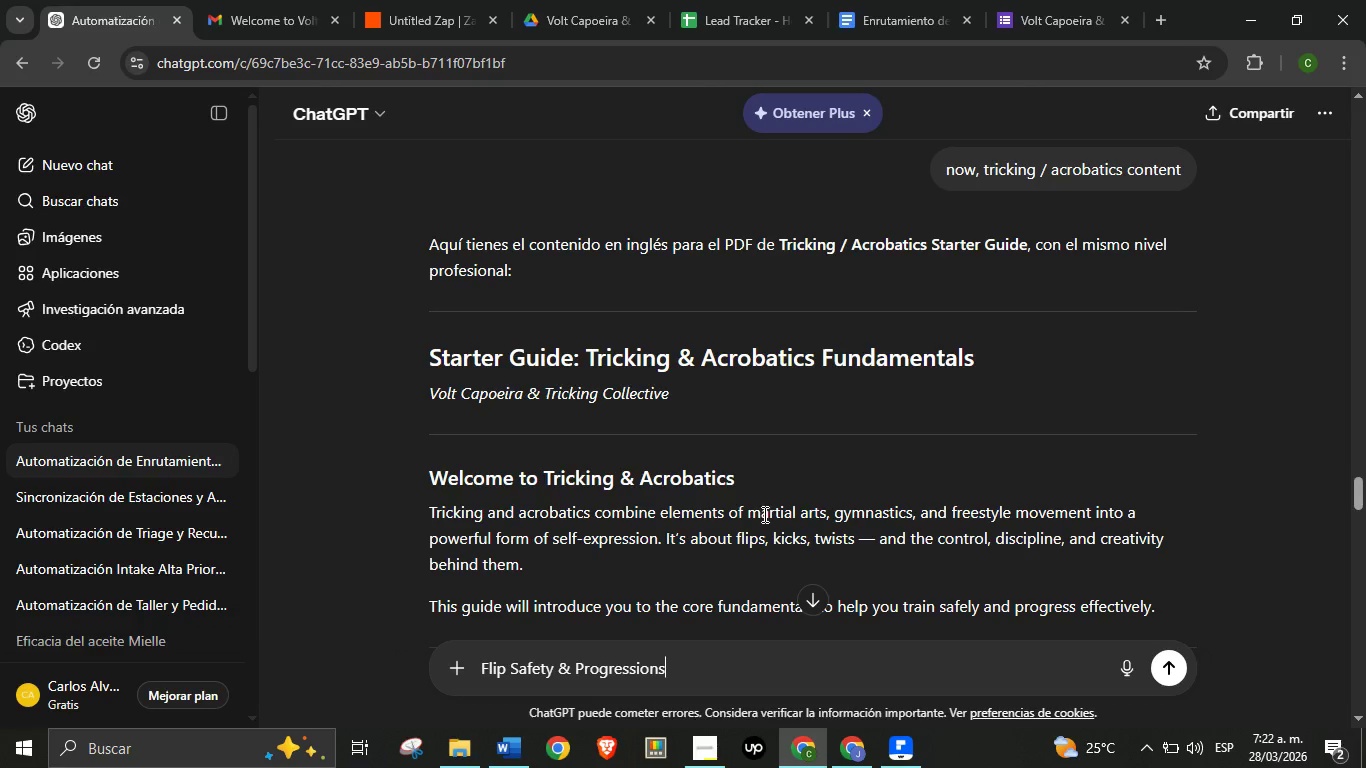 
key(Enter)
 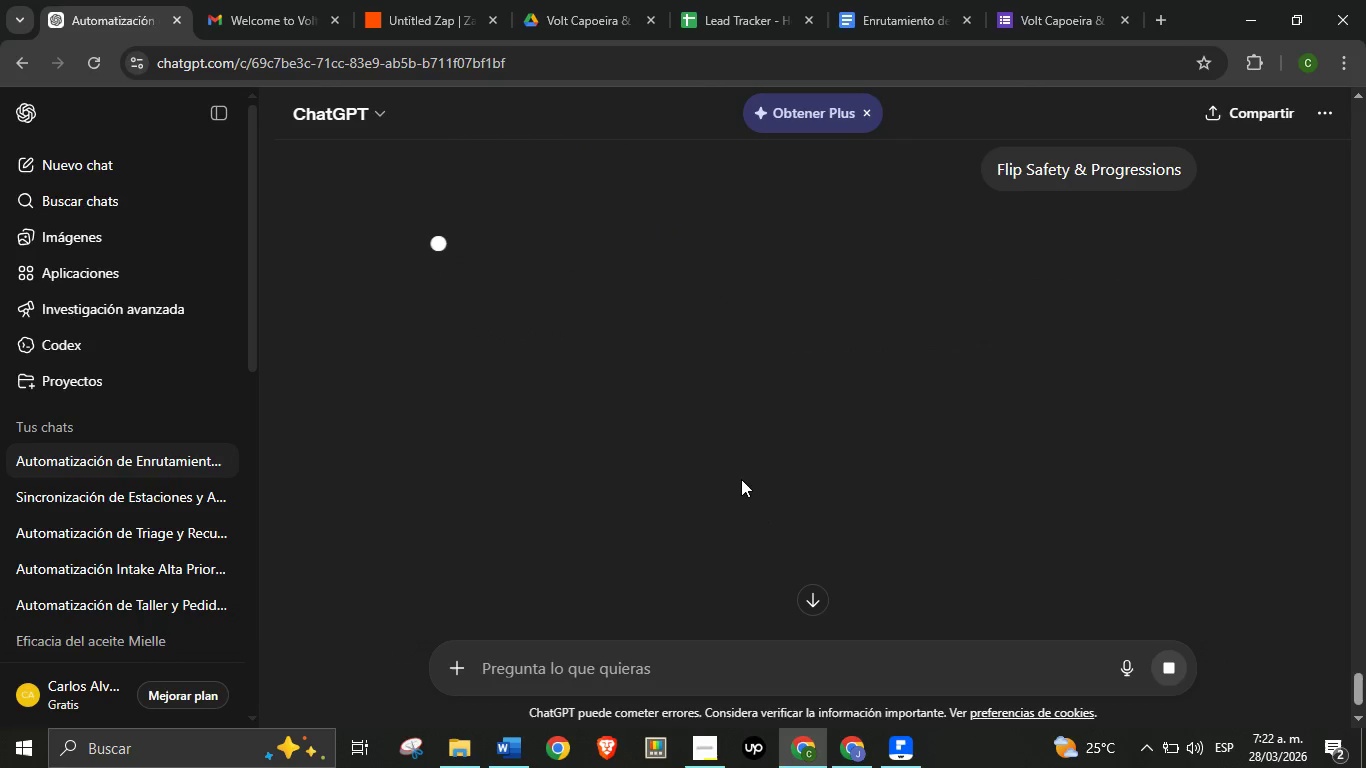 
mouse_move([675, 470])
 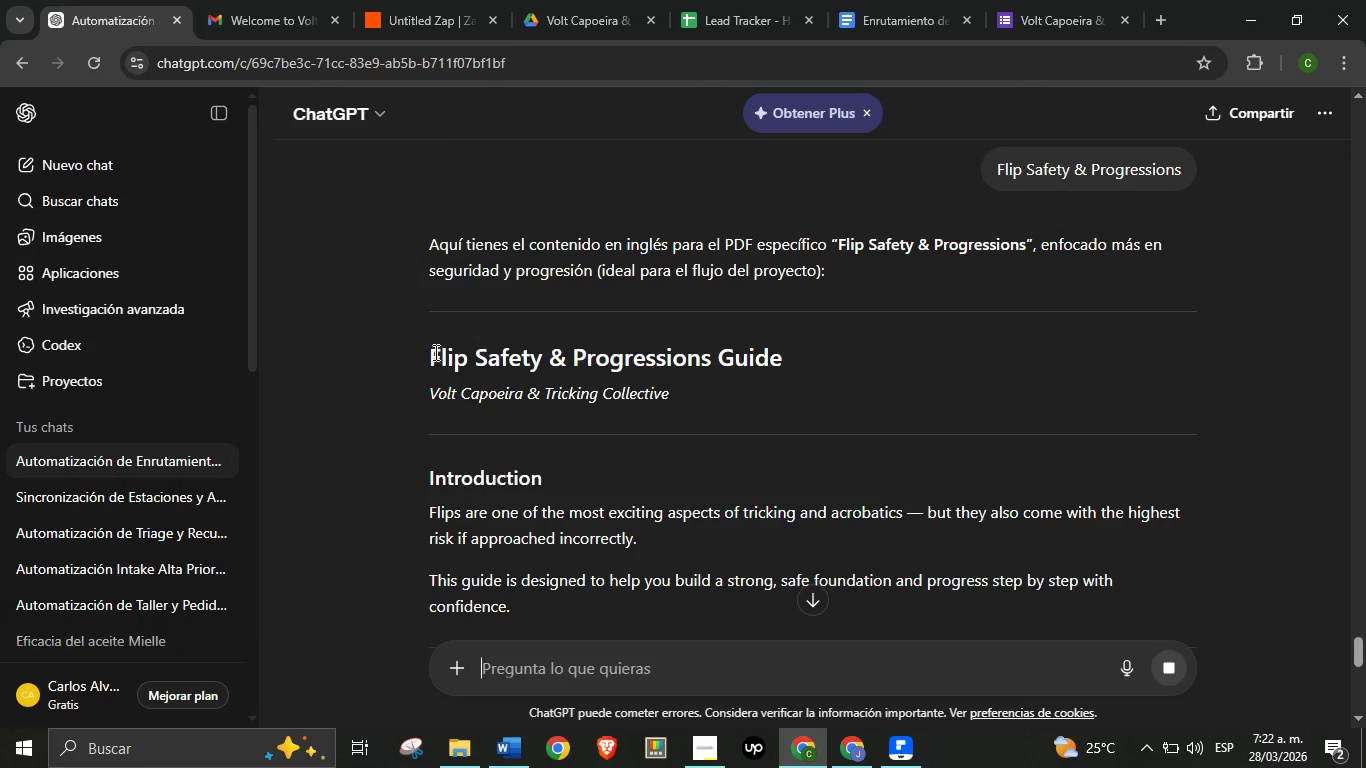 
left_click_drag(start_coordinate=[433, 351], to_coordinate=[674, 489])
 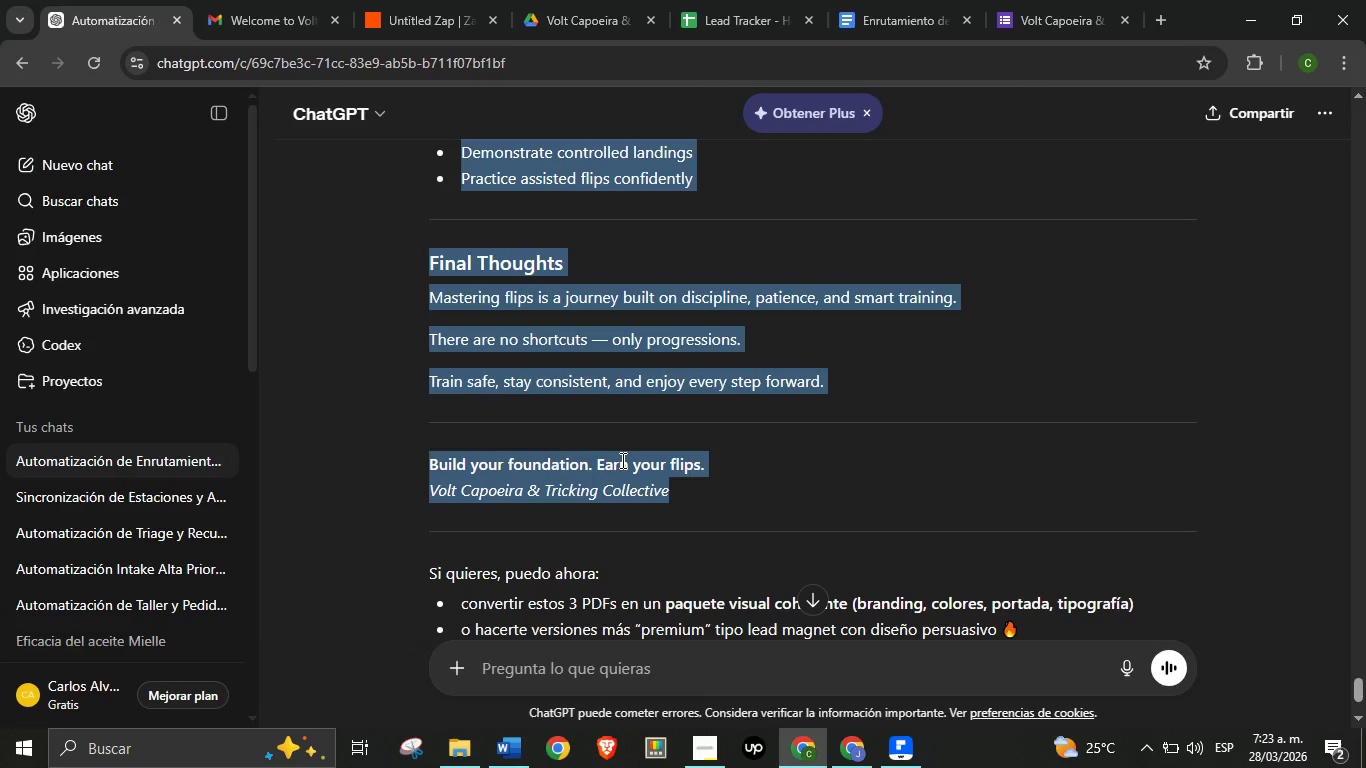 
scroll: coordinate [546, 469], scroll_direction: down, amount: 27.0
 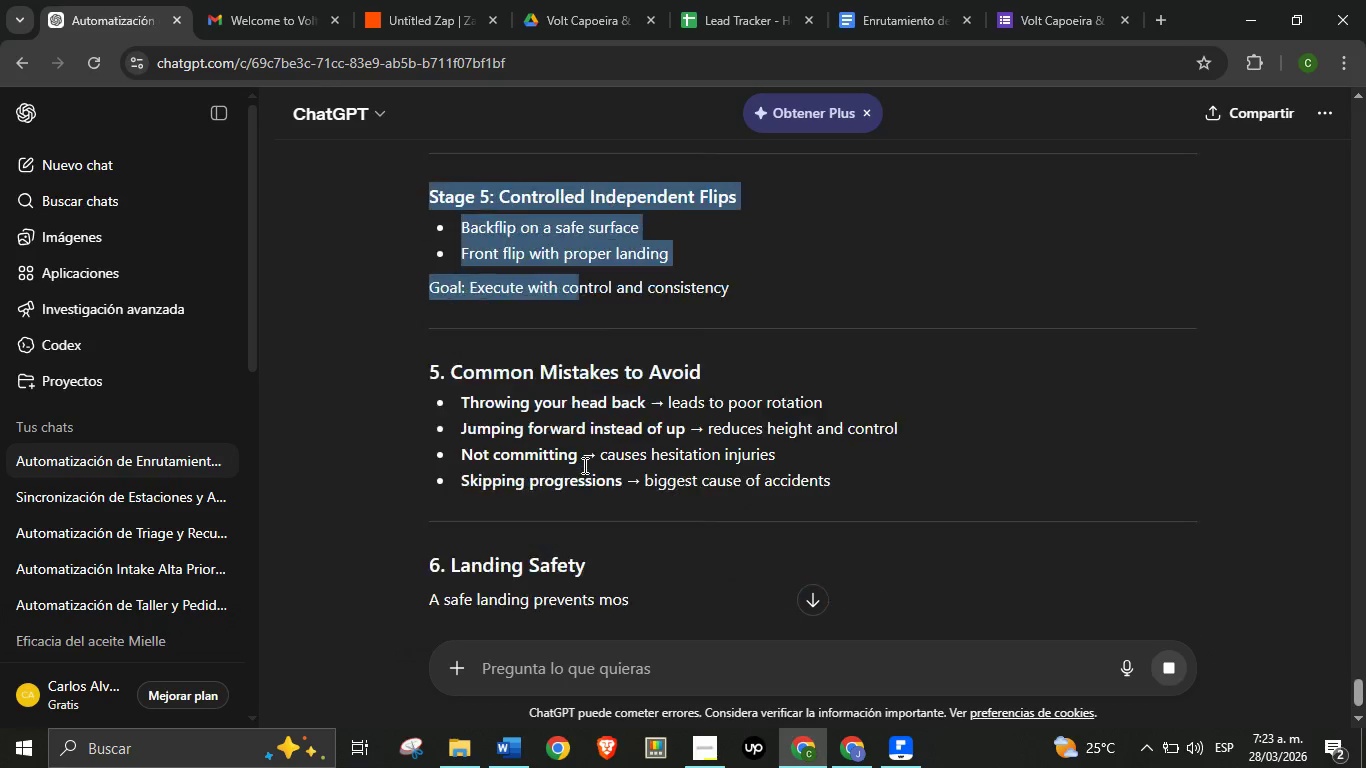 
scroll: coordinate [556, 473], scroll_direction: down, amount: 11.0
 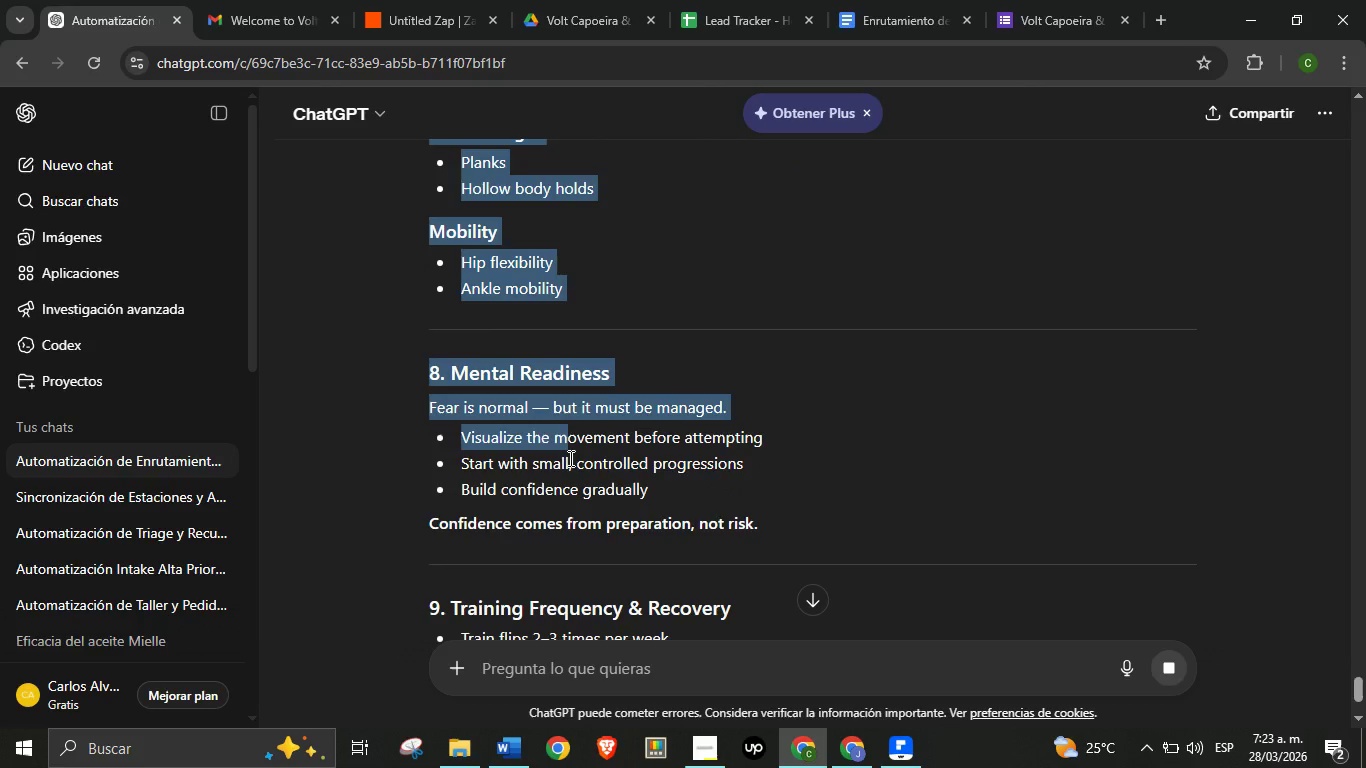 
scroll: coordinate [776, 483], scroll_direction: down, amount: 8.0
 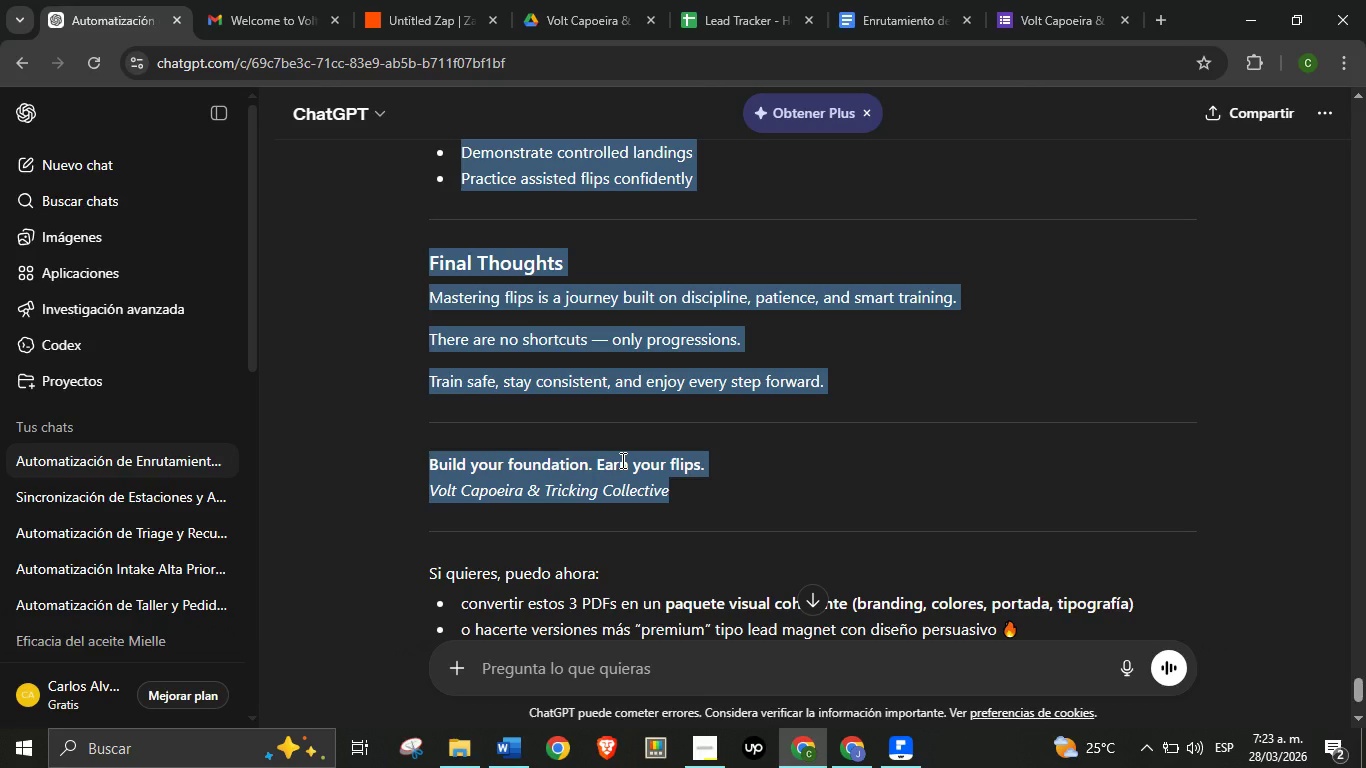 
right_click([619, 459])
 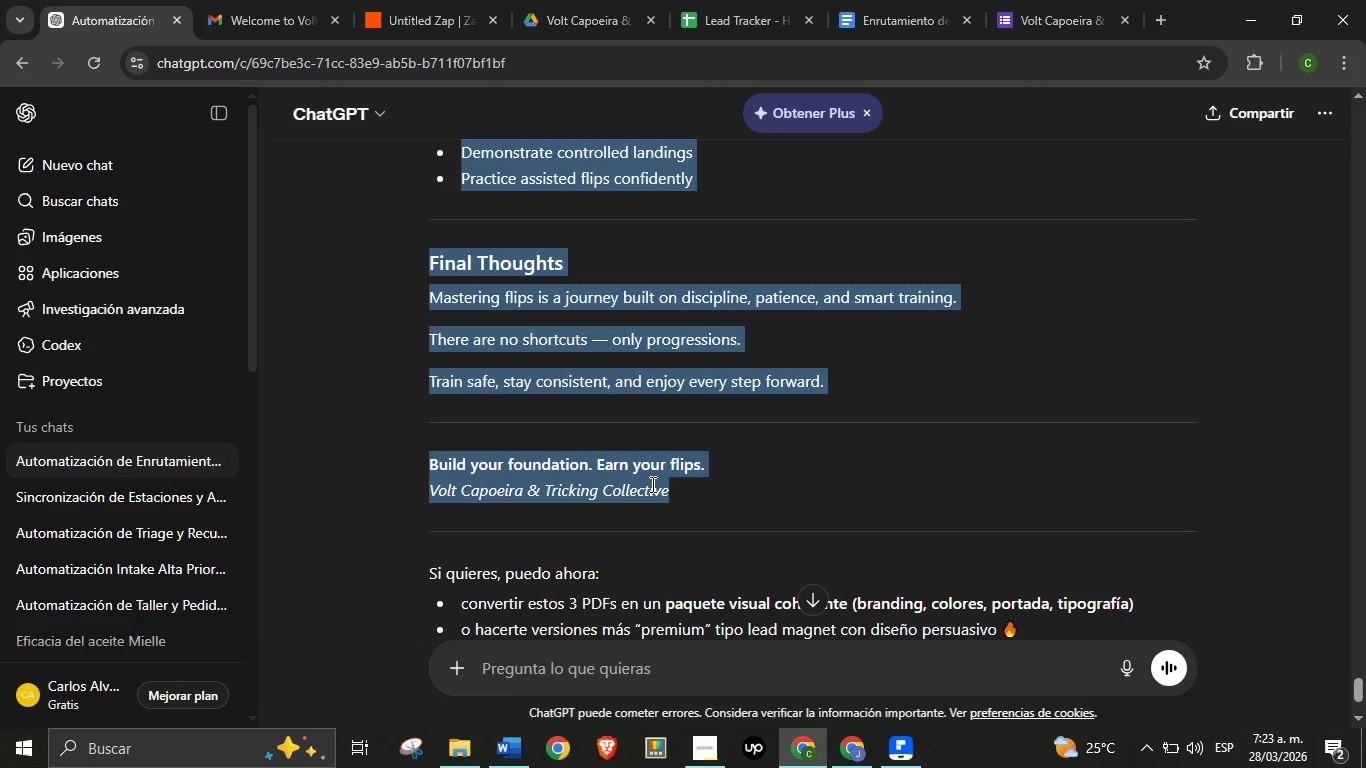 
left_click([651, 483])
 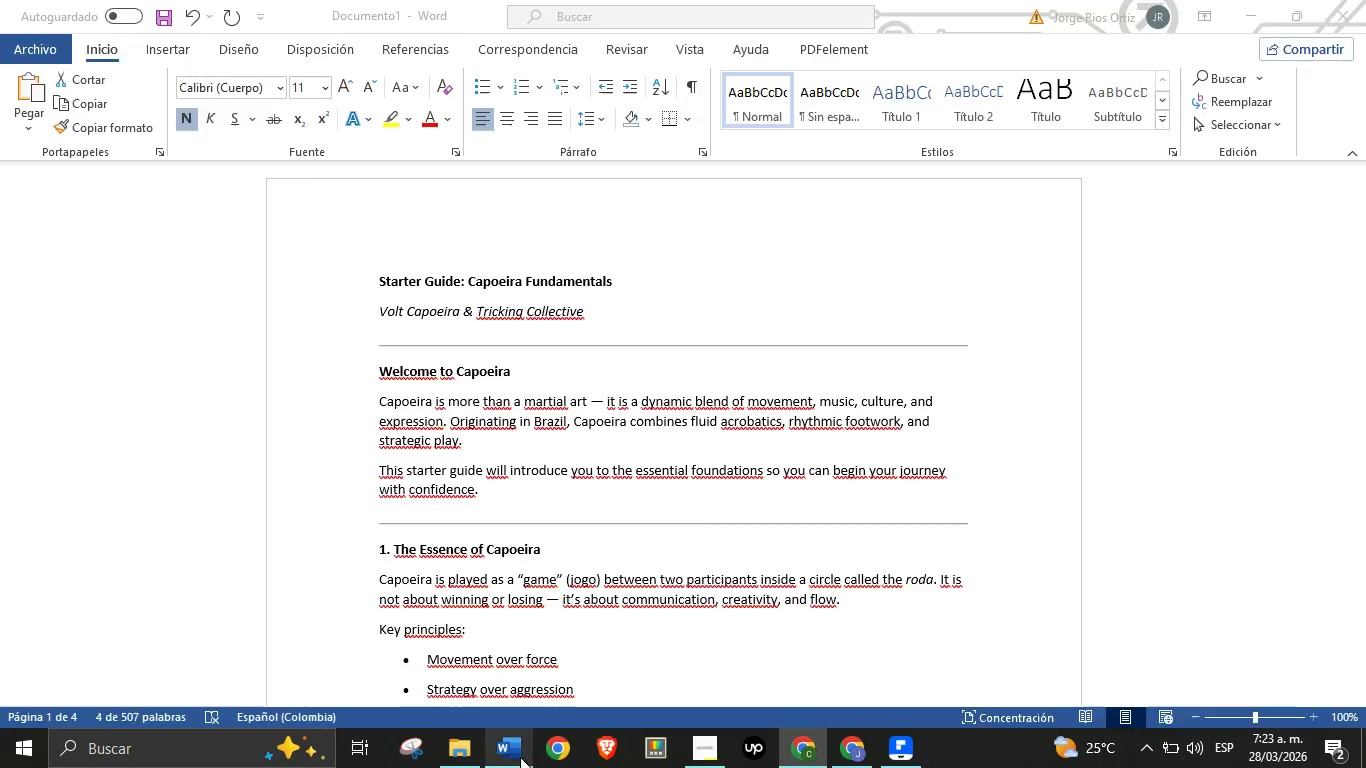 
left_click([520, 757])
 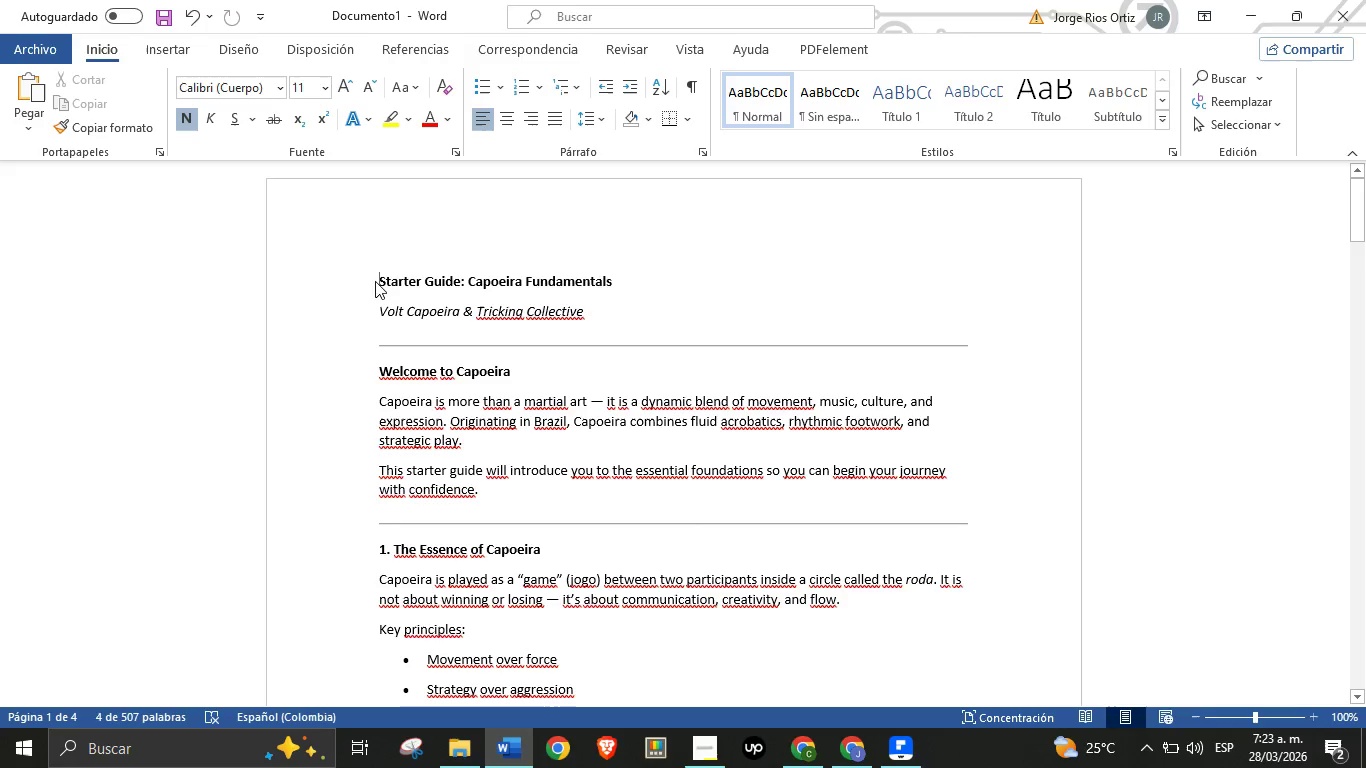 
left_click([375, 281])
 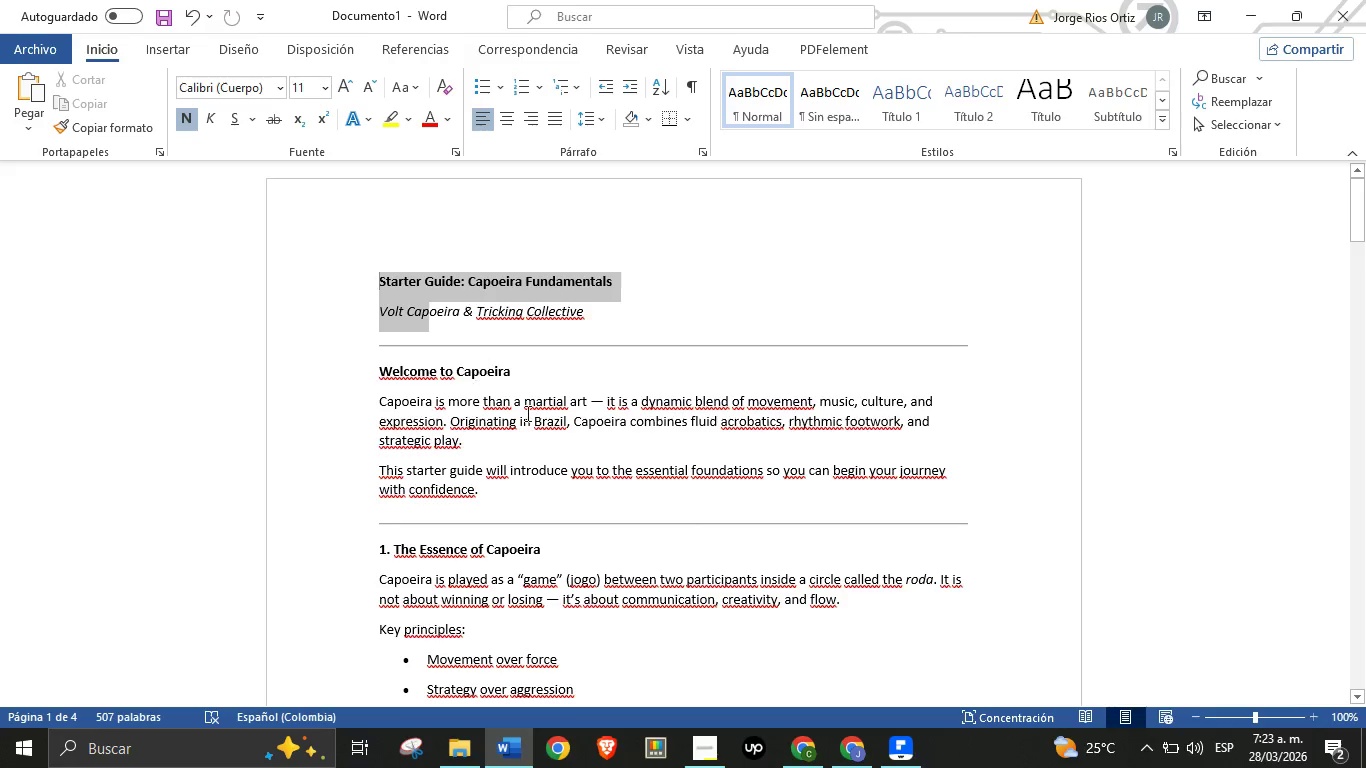 
left_click_drag(start_coordinate=[378, 280], to_coordinate=[984, 767])
 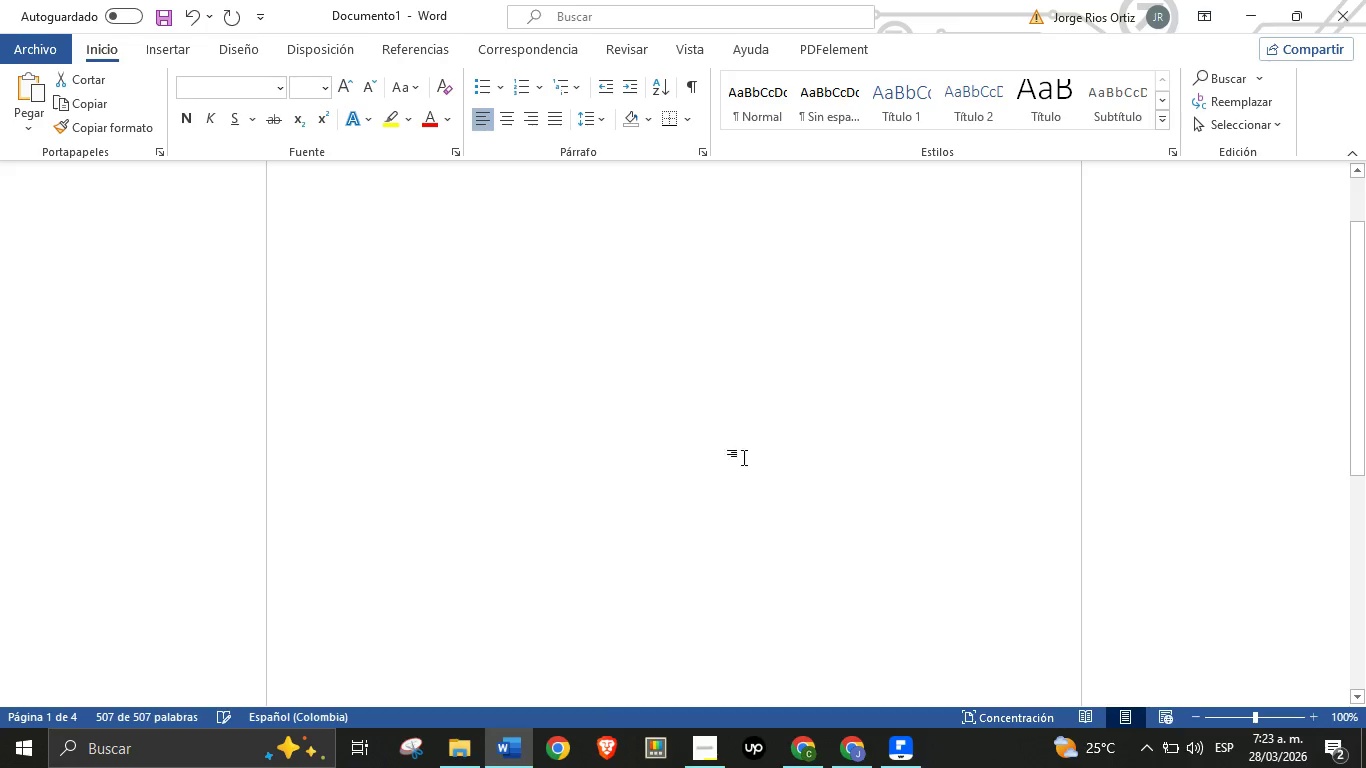 
scroll: coordinate [706, 651], scroll_direction: down, amount: 11.0
 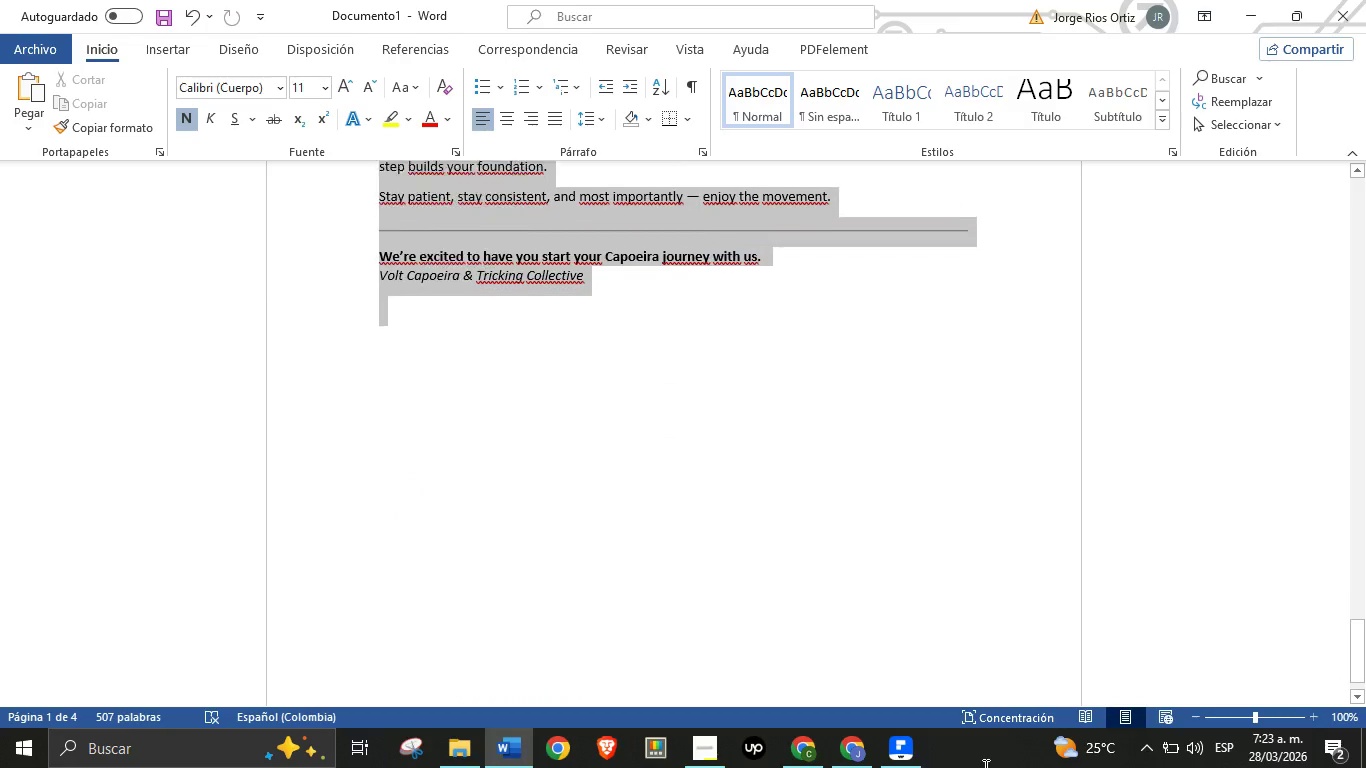 
key(Backspace)
 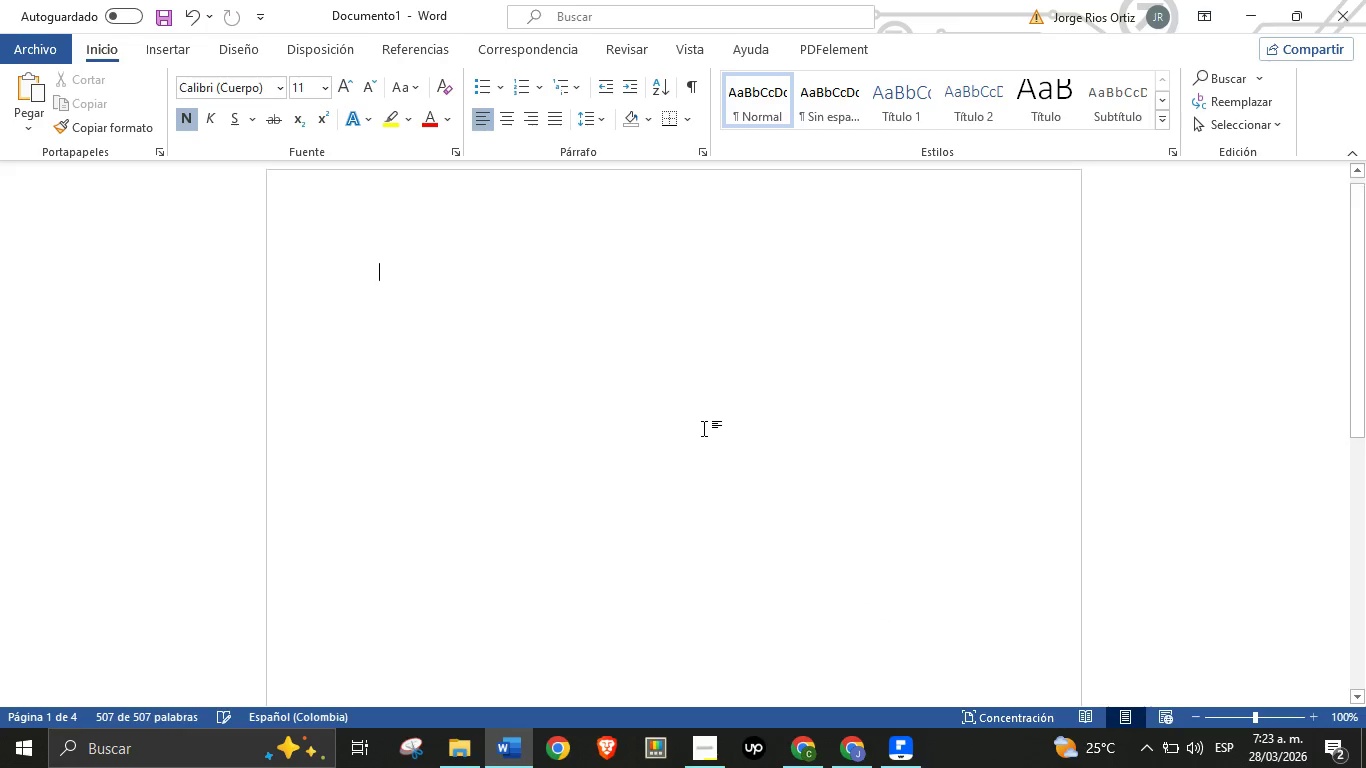 
scroll: coordinate [704, 427], scroll_direction: up, amount: 10.0
 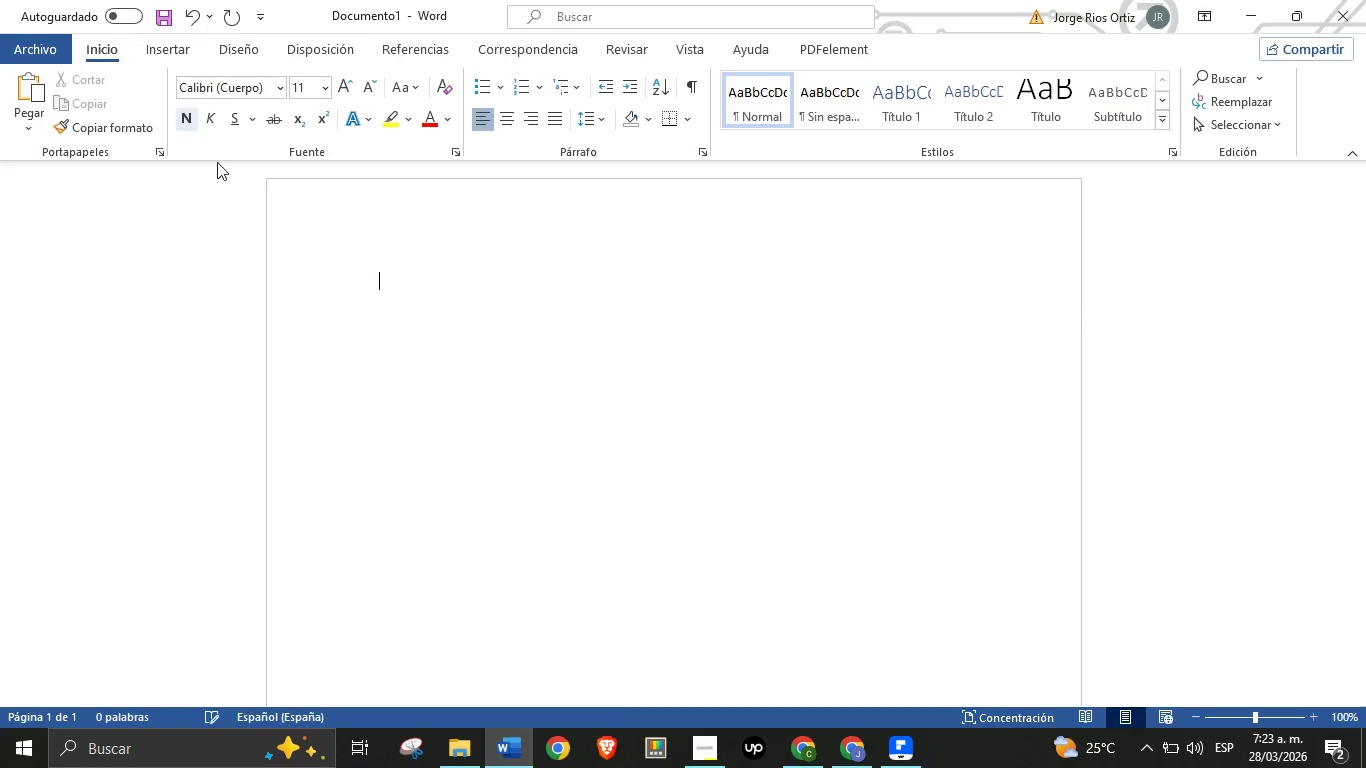 
left_click([185, 117])
 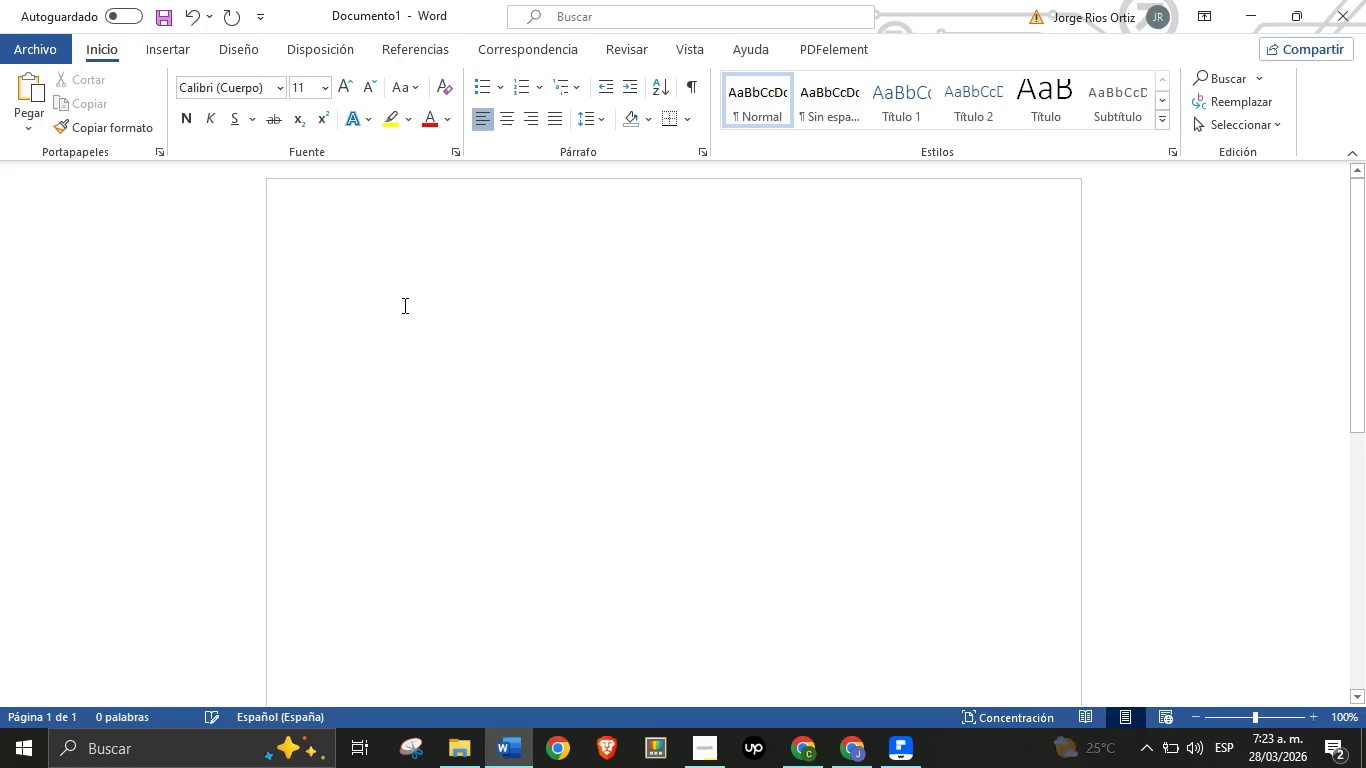 
key(Control+V)
 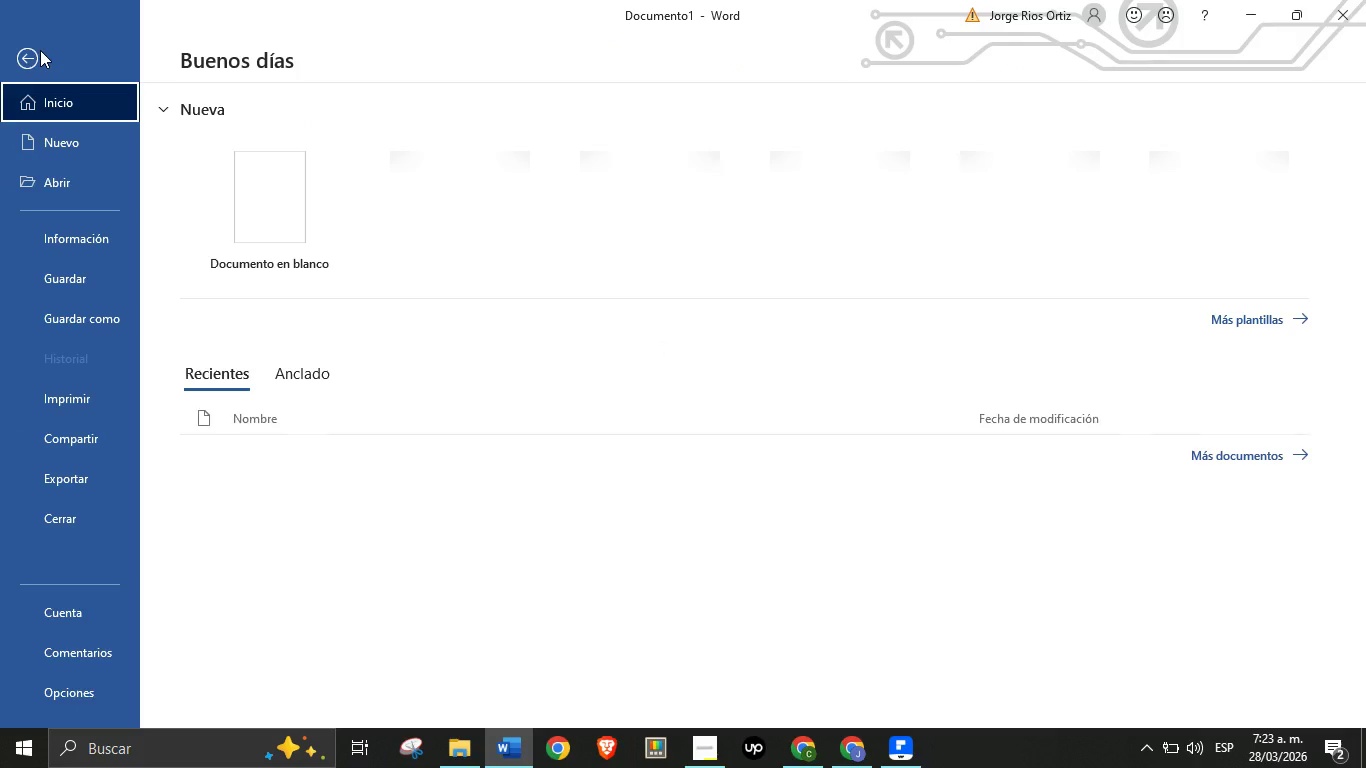 
wait(5.21)
 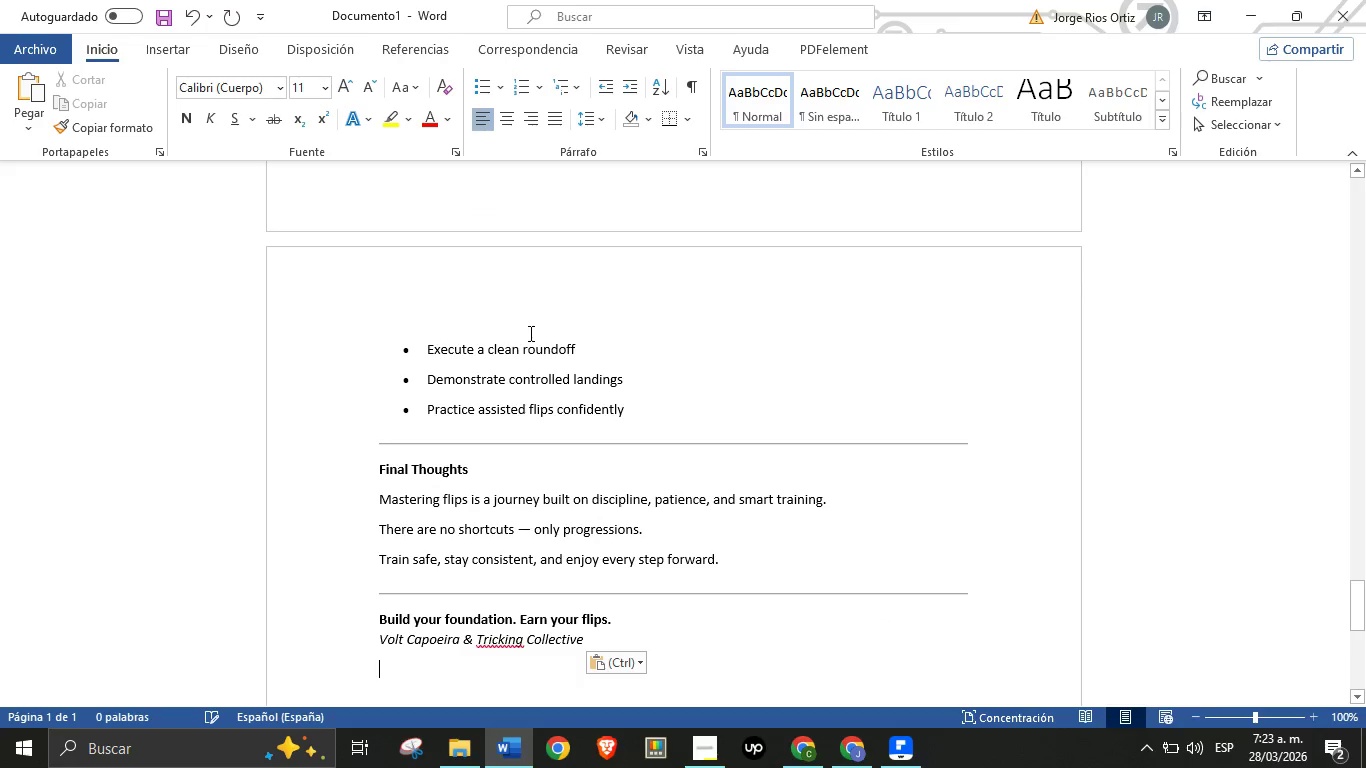 
mouse_move([127, 319])
 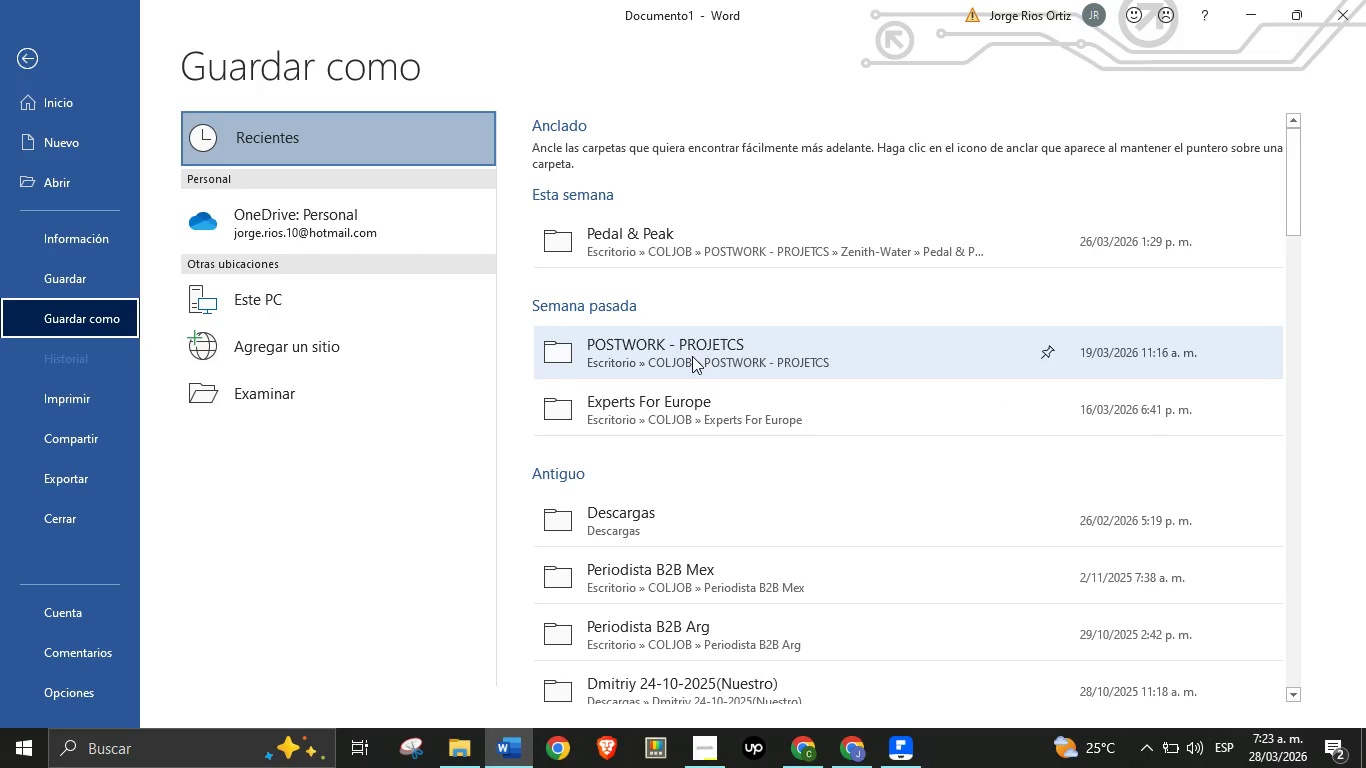 
double_click([692, 355])
 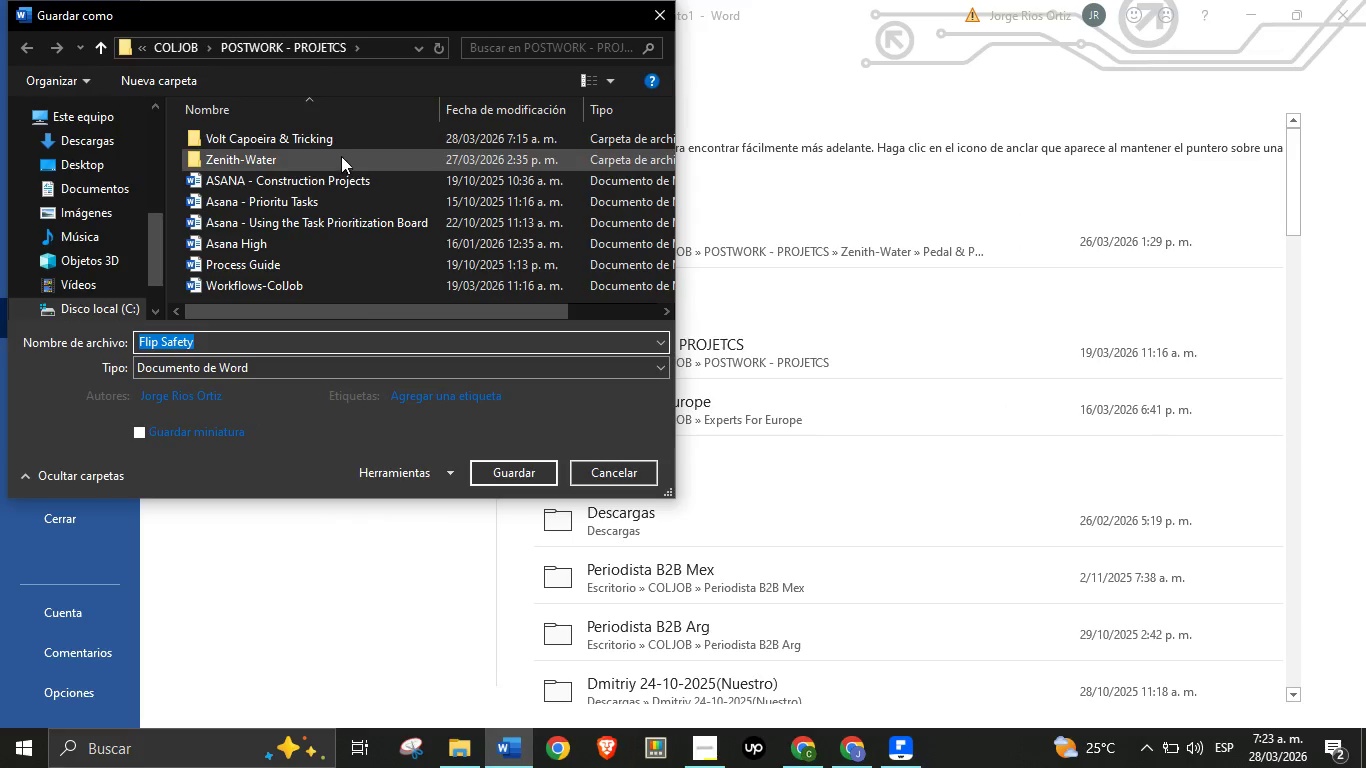 
left_click([343, 139])
 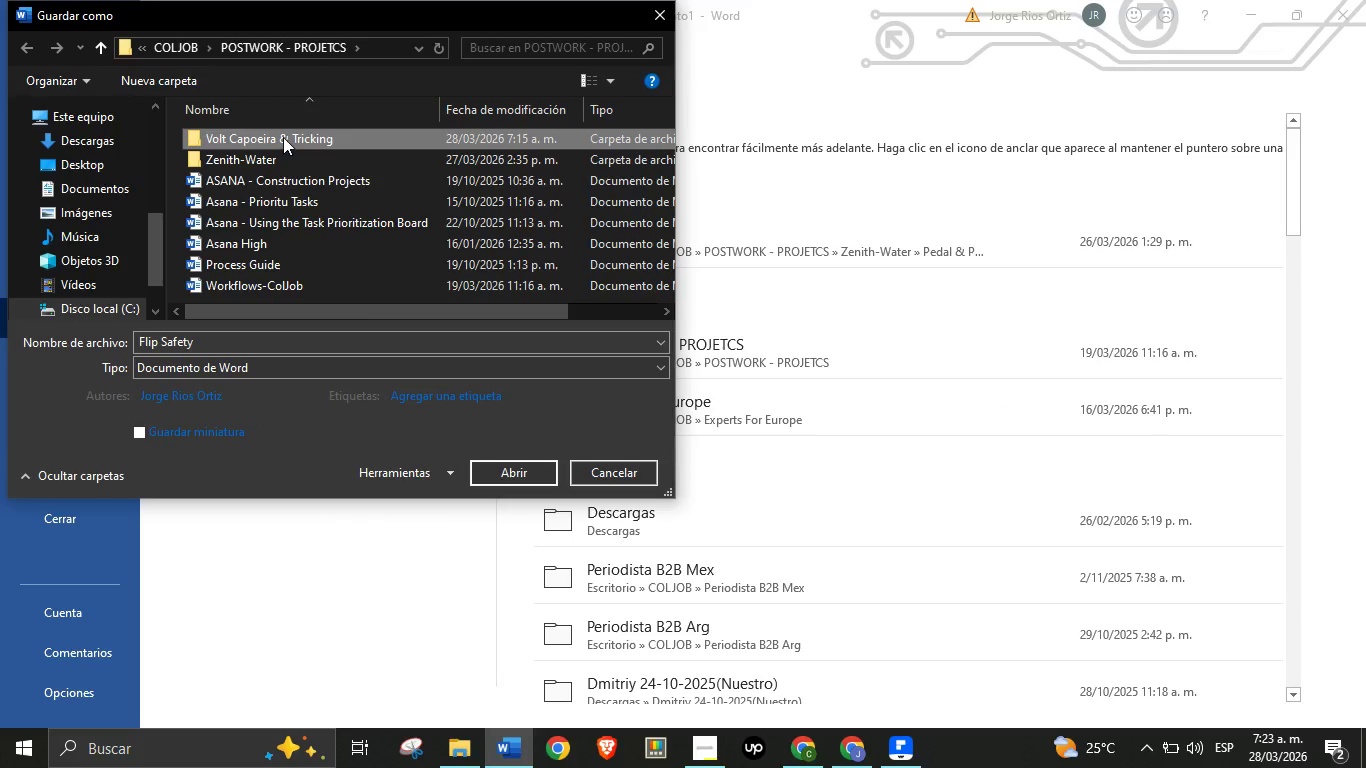 
double_click([283, 137])
 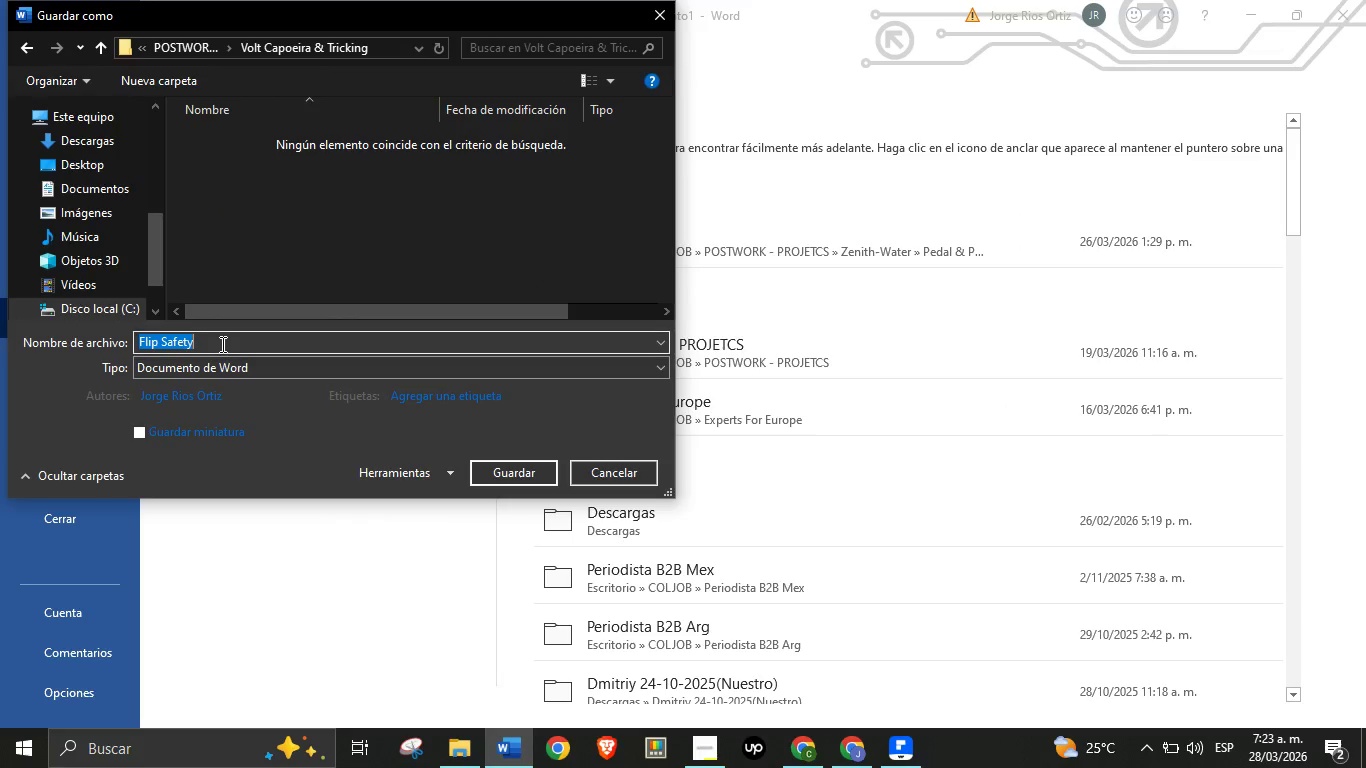 
double_click([221, 344])
 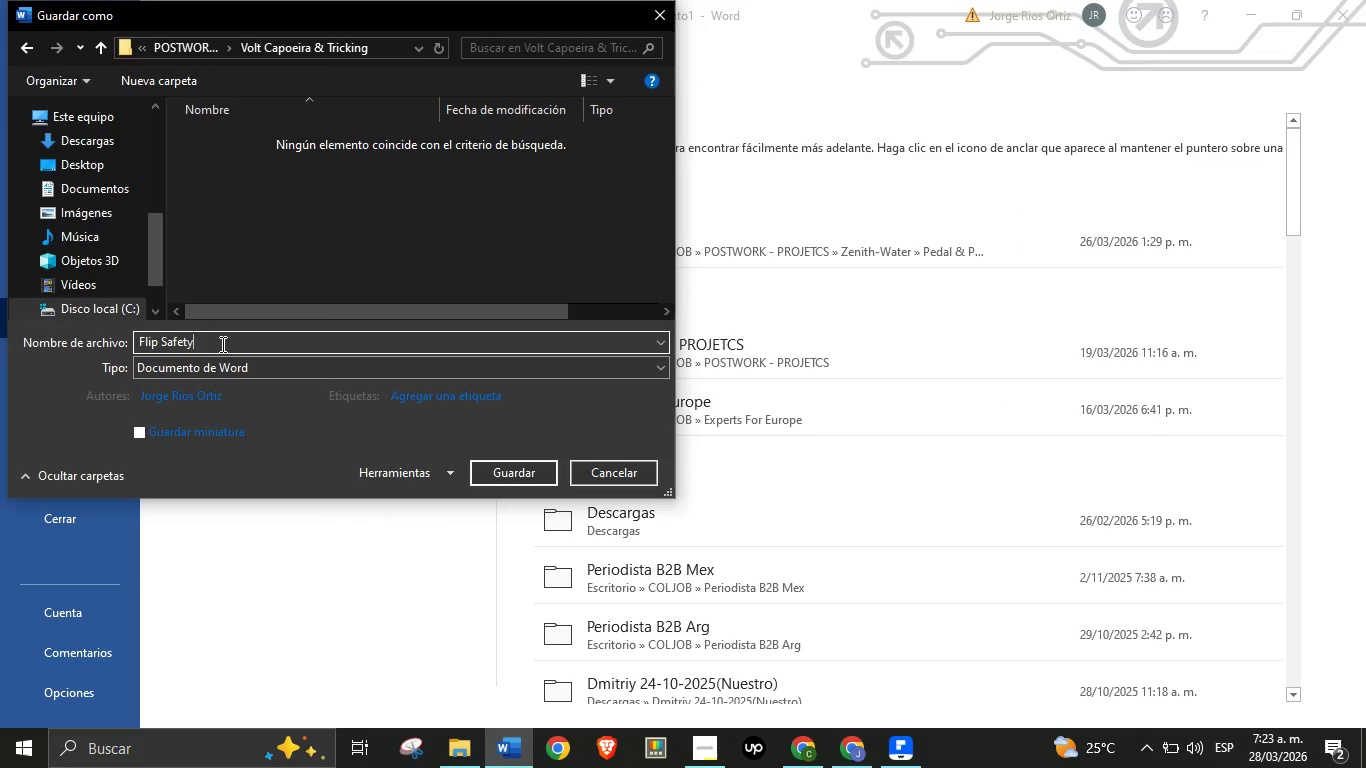 
triple_click([221, 344])
 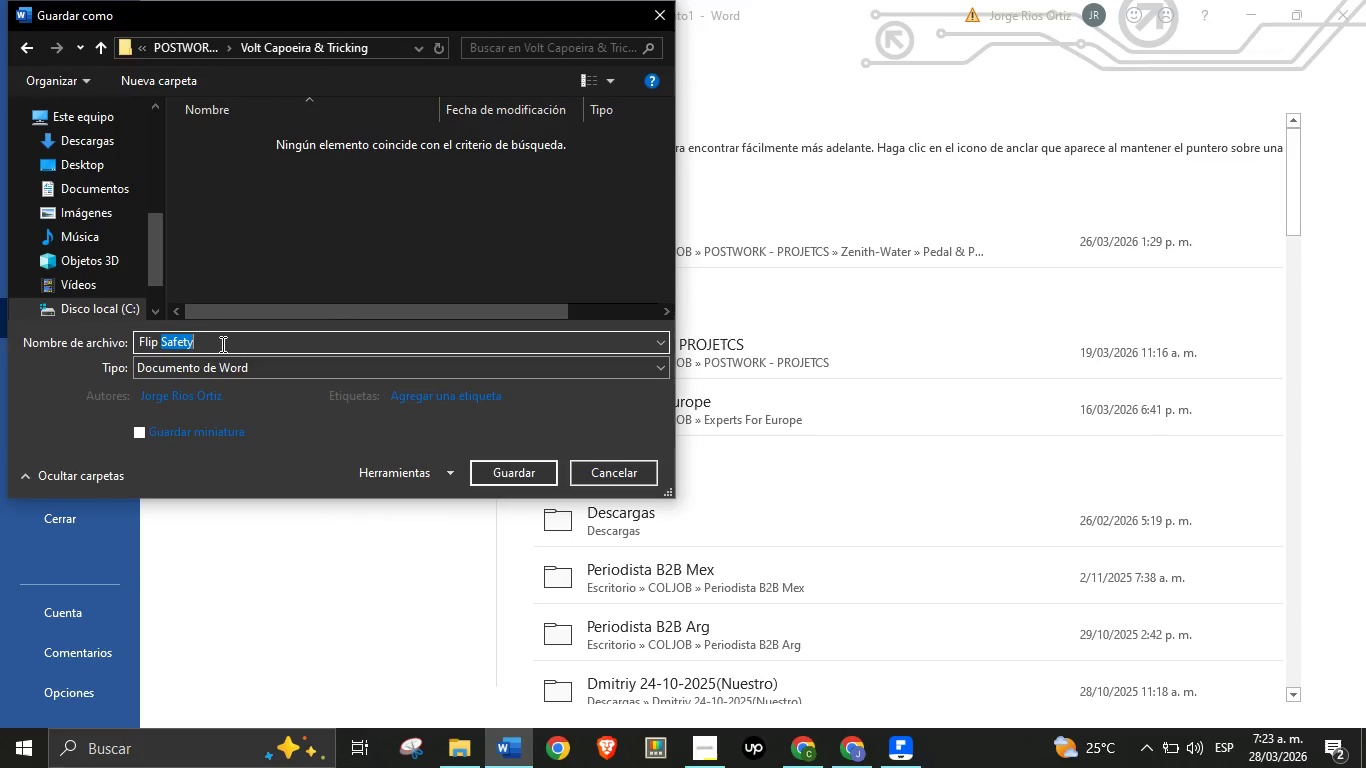 
triple_click([221, 344])
 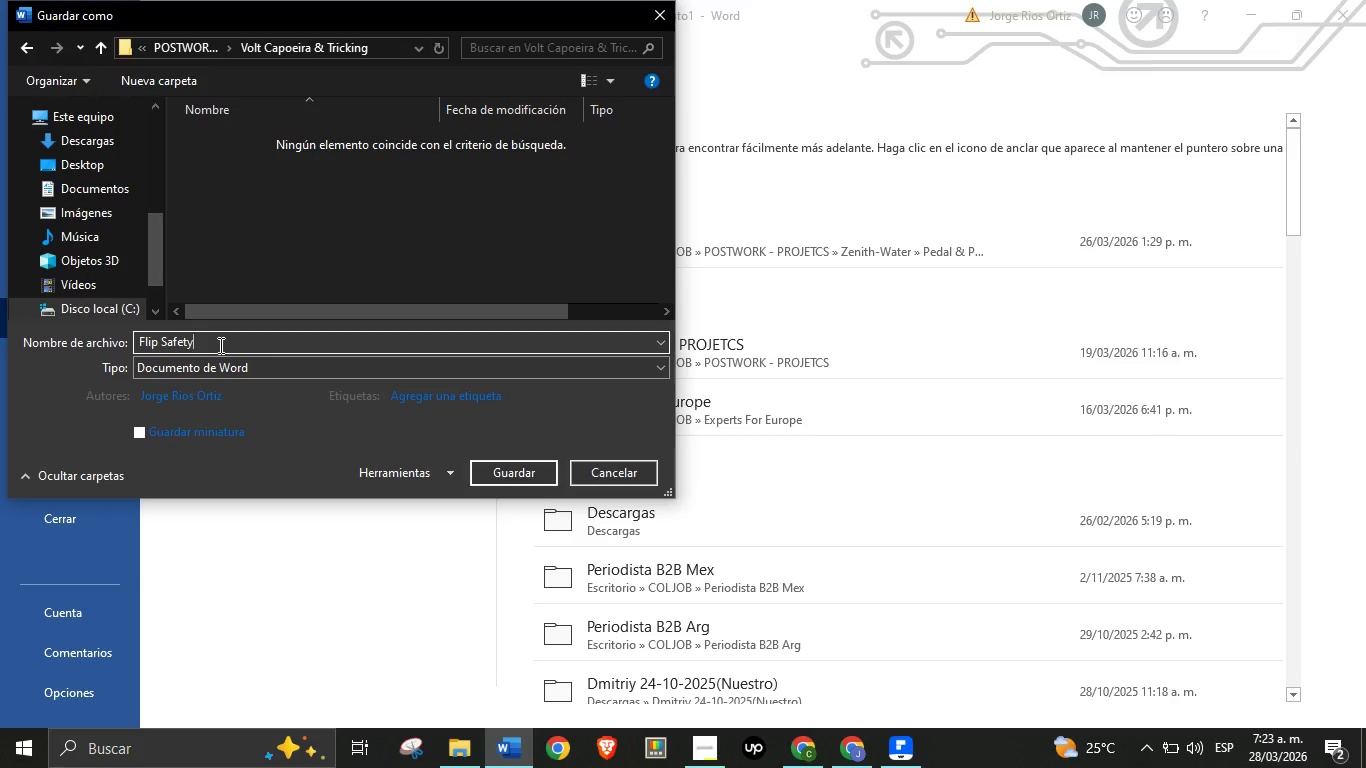 
triple_click([219, 345])
 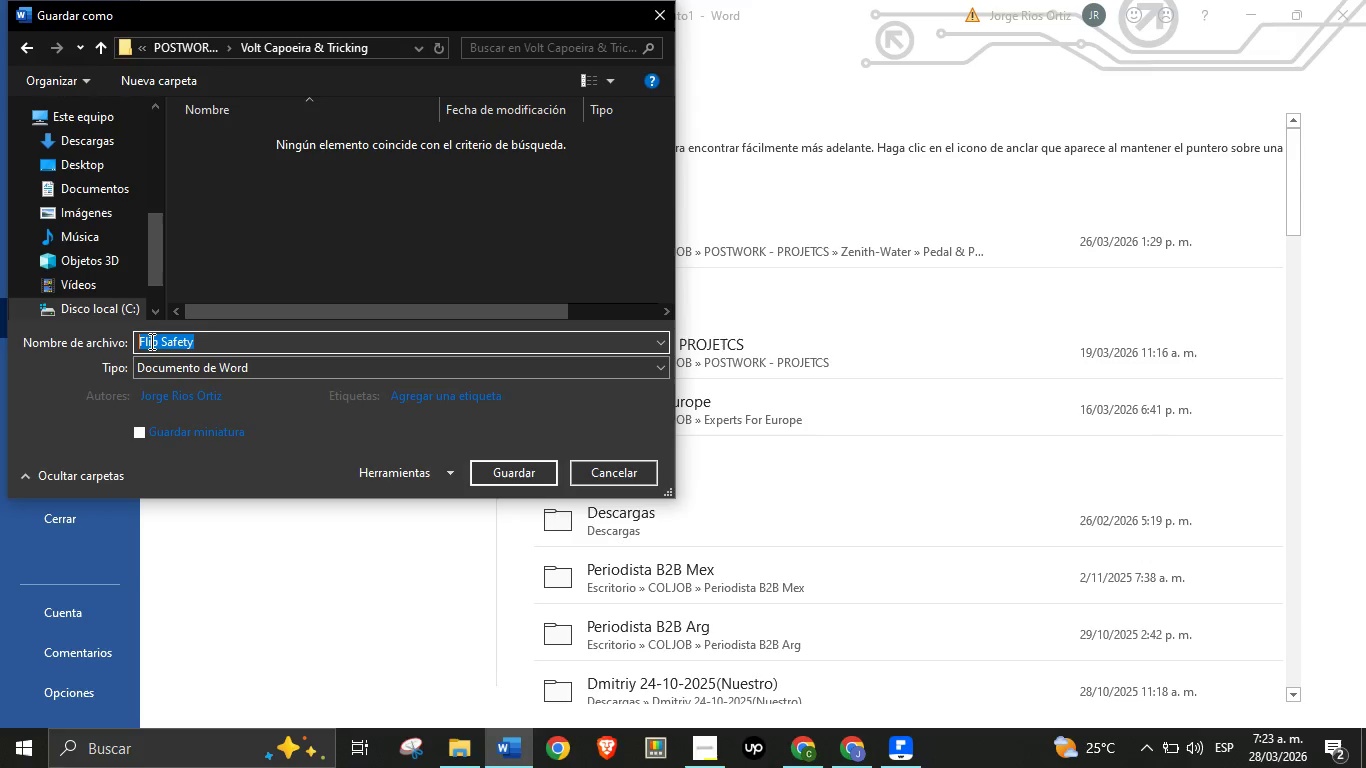 
left_click_drag(start_coordinate=[219, 345], to_coordinate=[148, 341])
 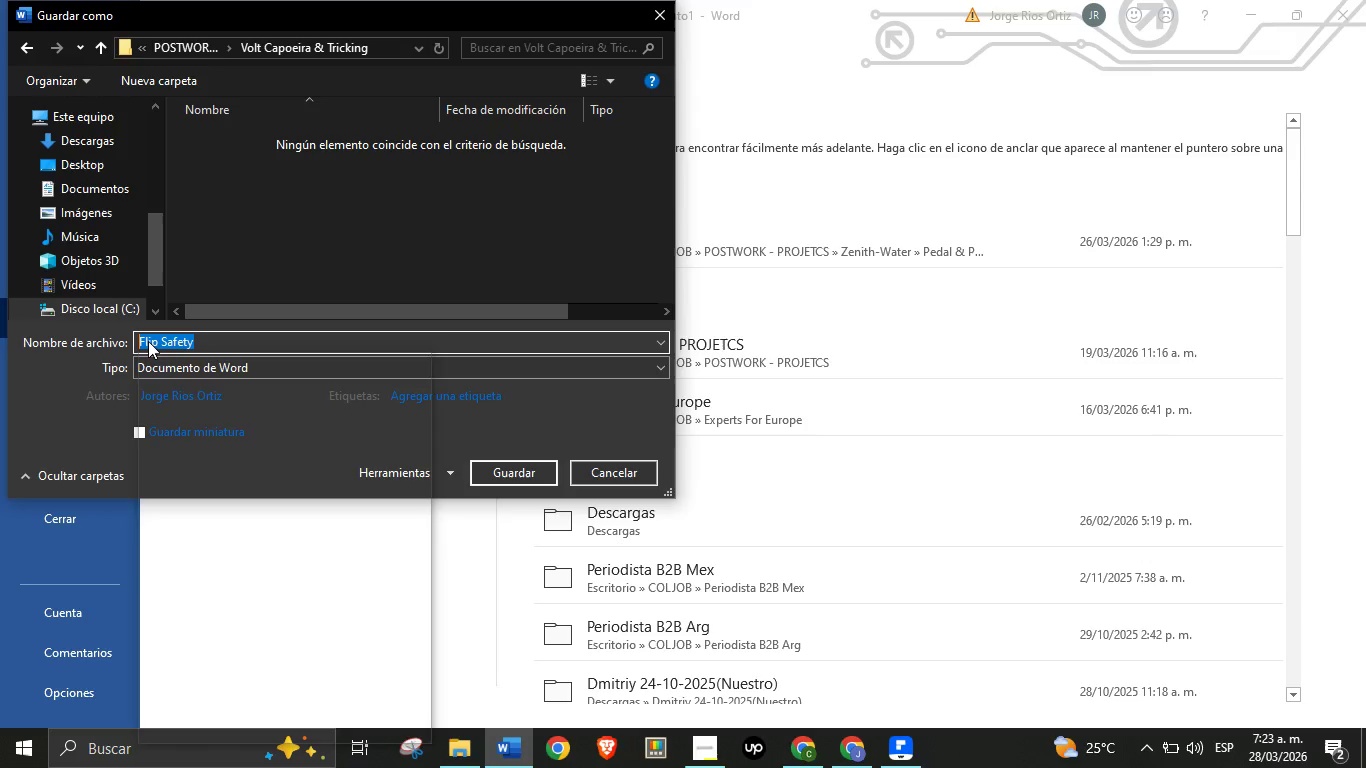 
key(Meta+V)
 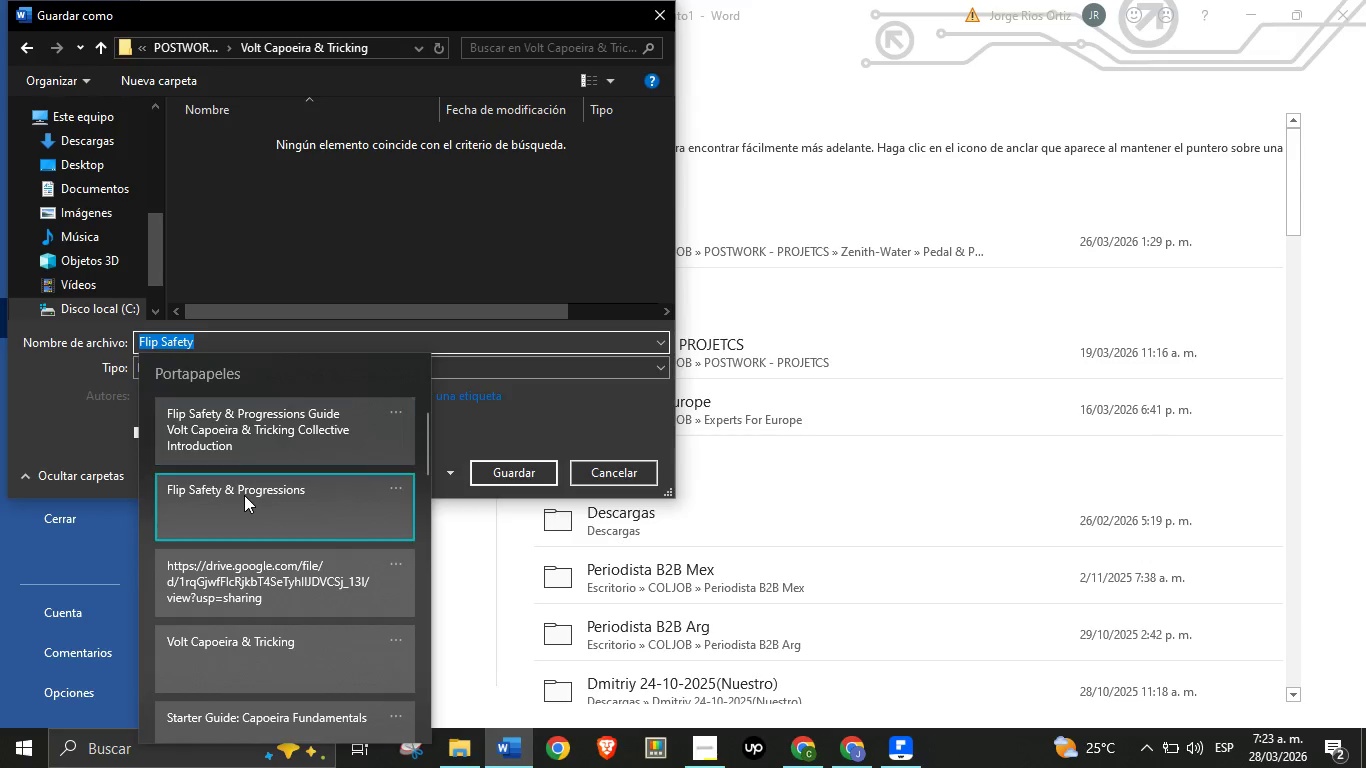 
left_click([244, 495])
 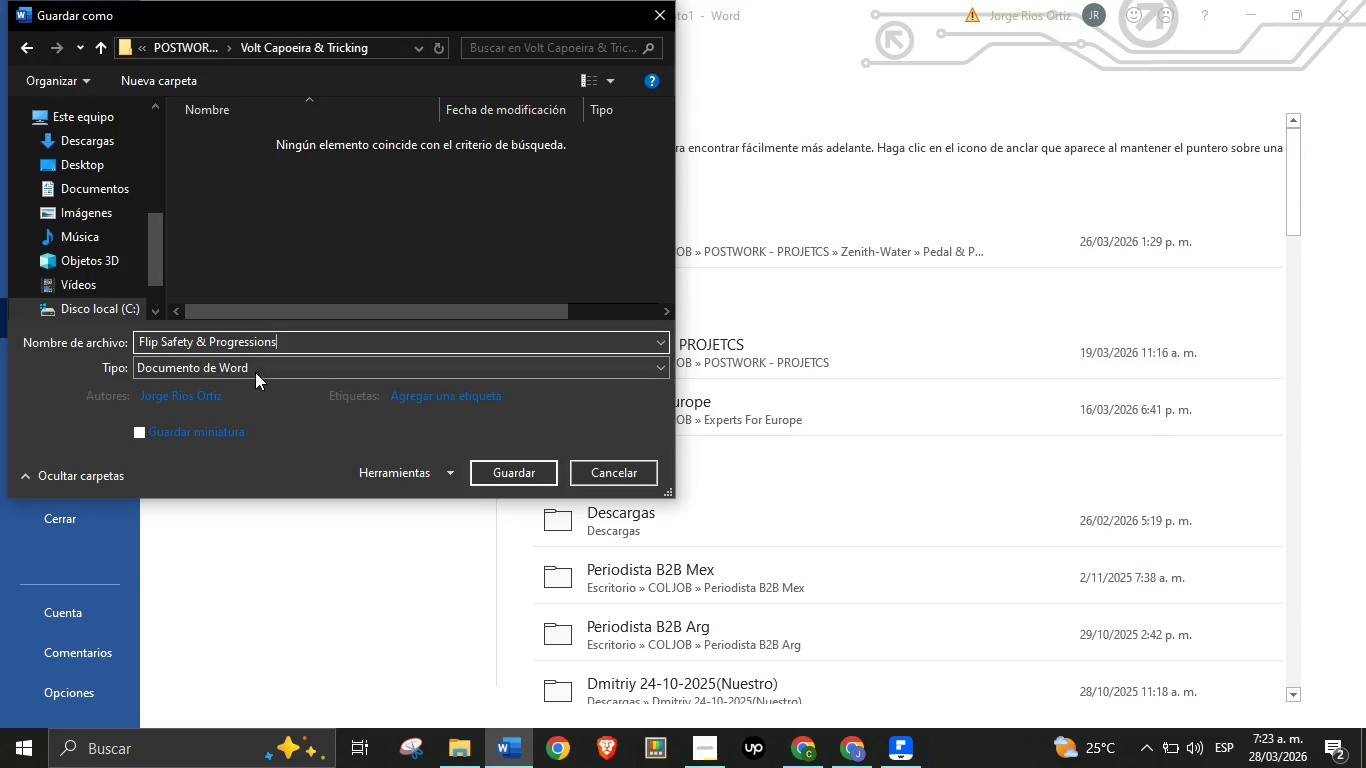 
key(Control+ControlLeft)
 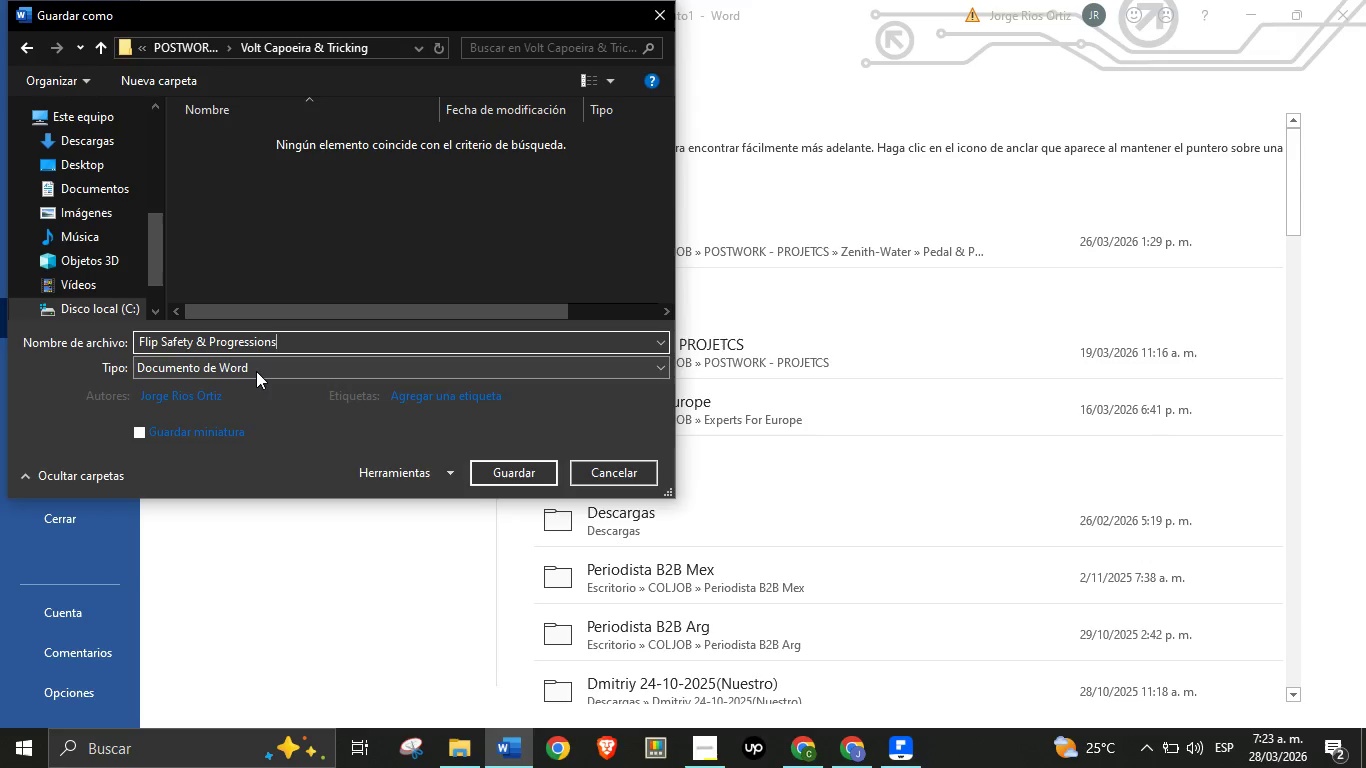 
key(Control+V)
 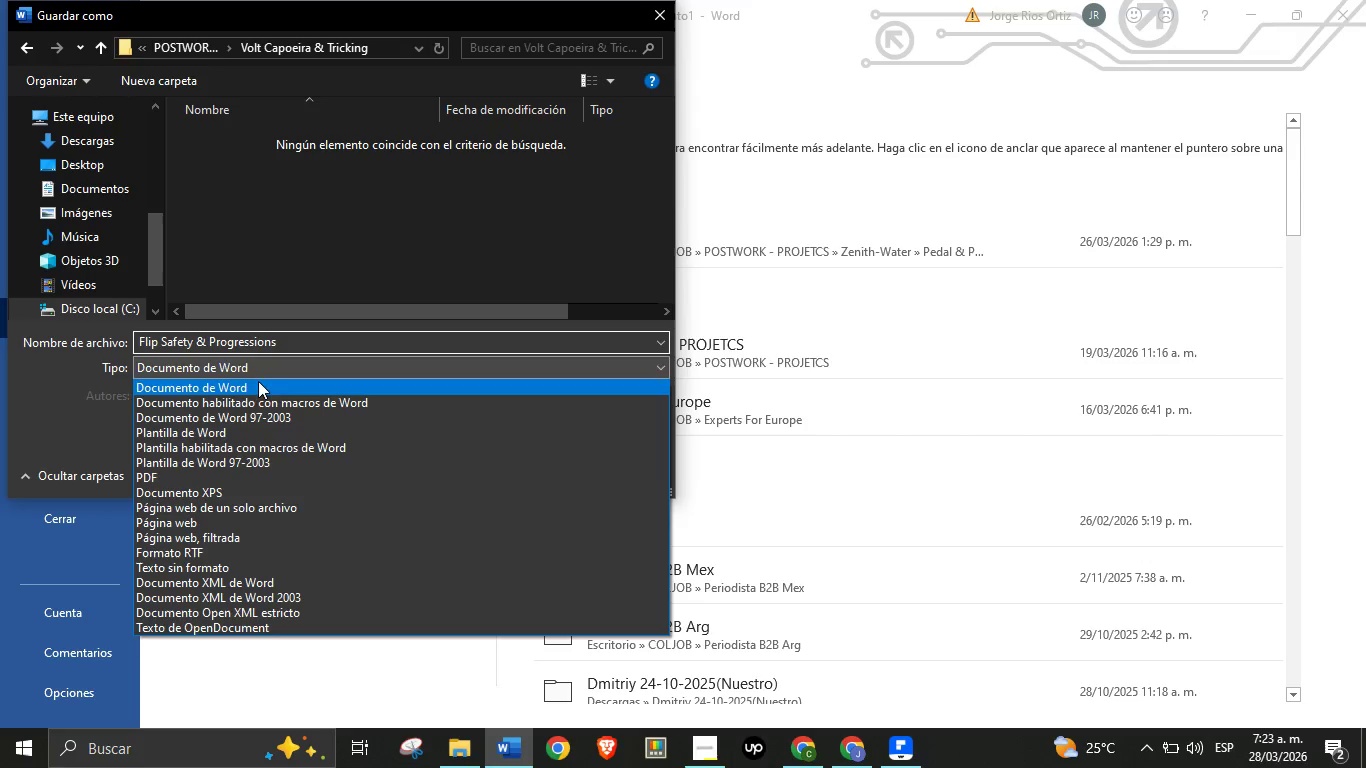 
left_click([259, 369])
 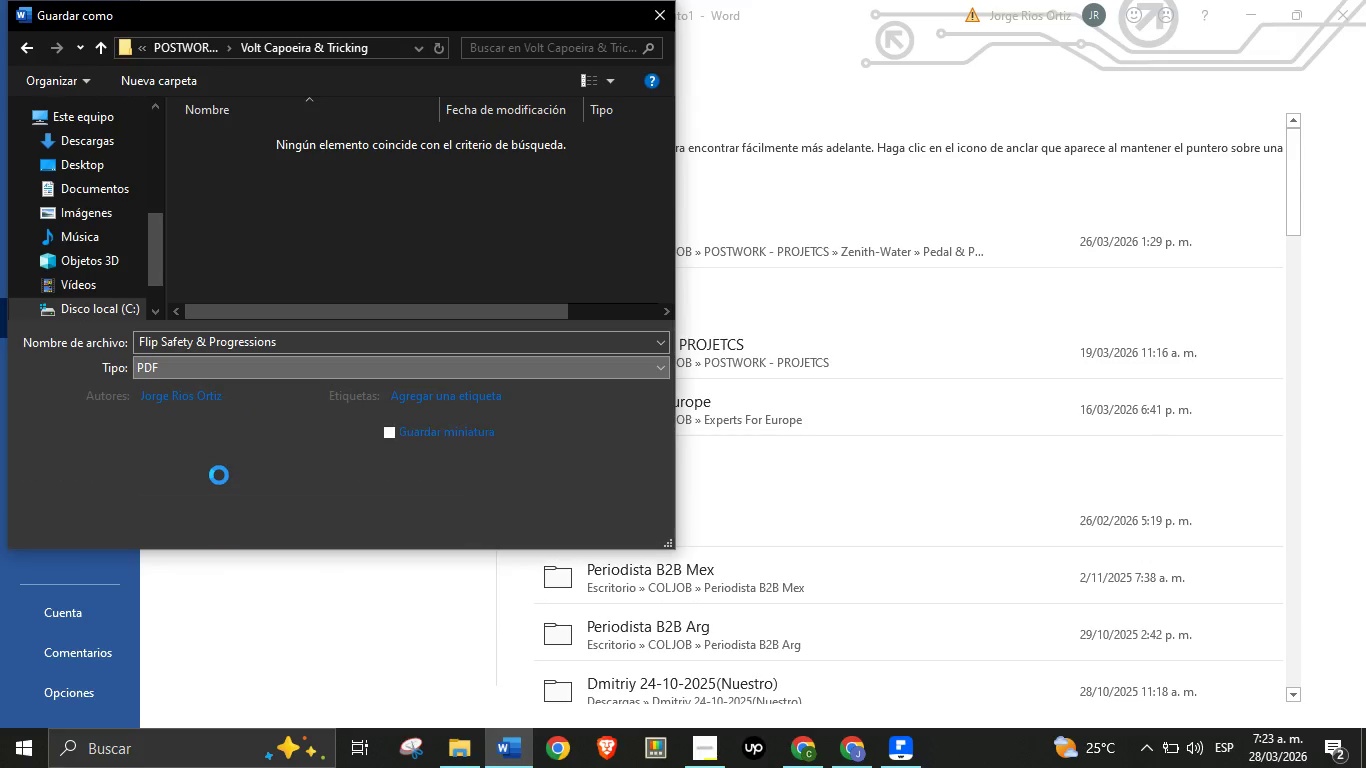 
left_click([219, 475])
 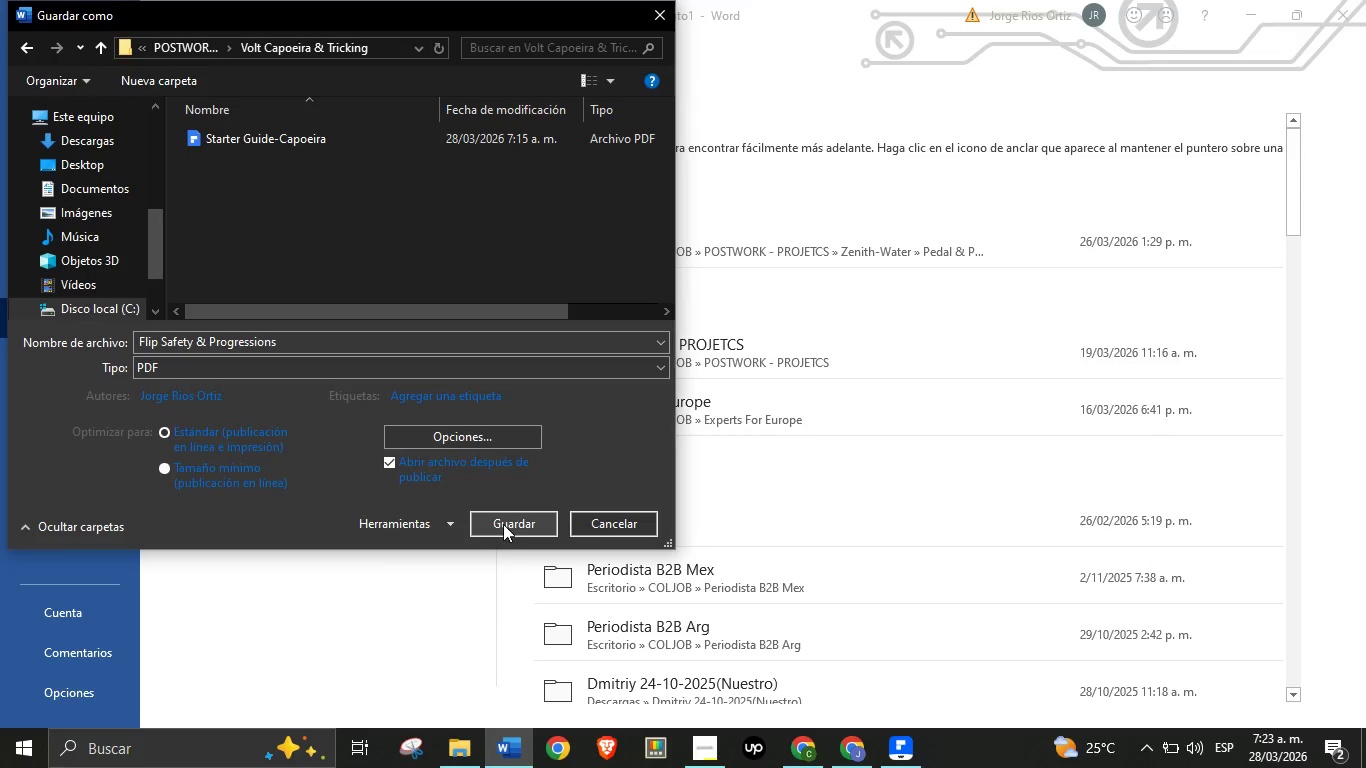 
wait(8.3)
 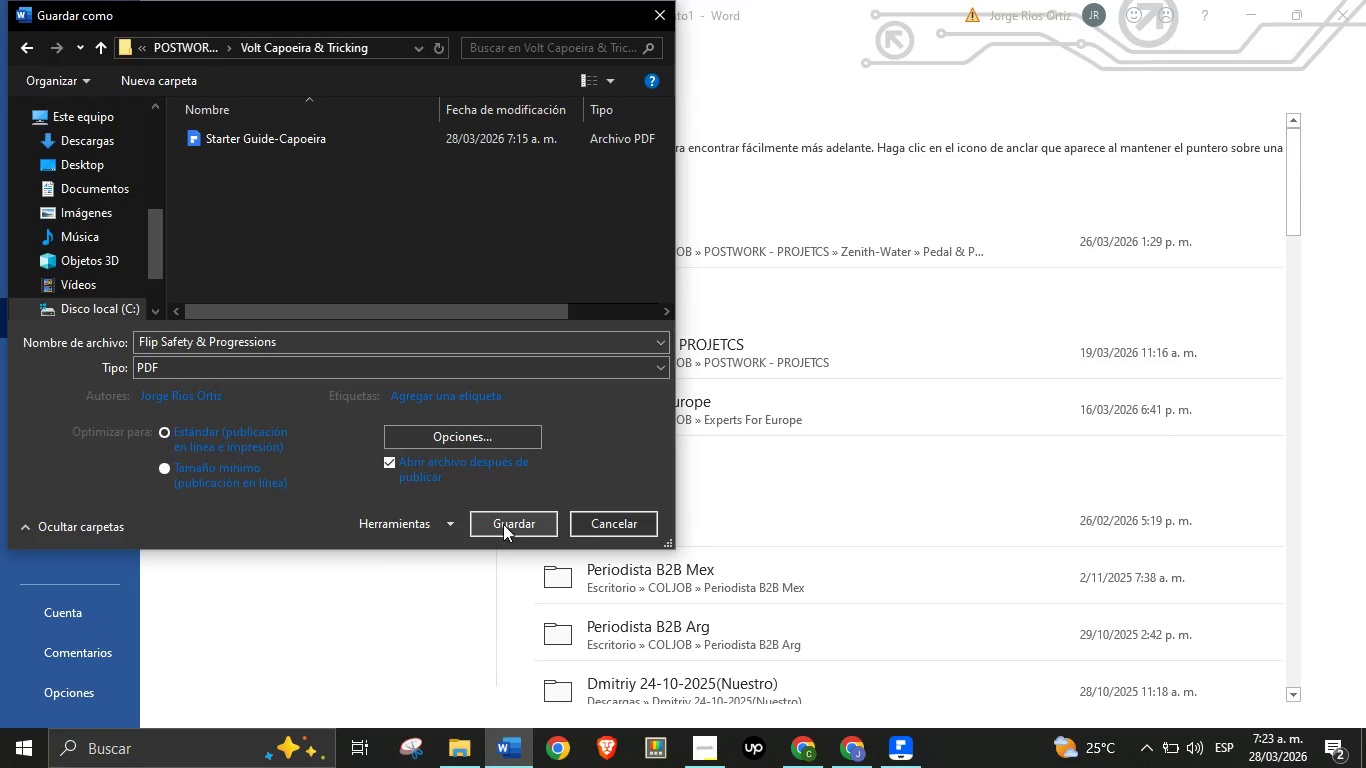 
left_click([781, 748])
 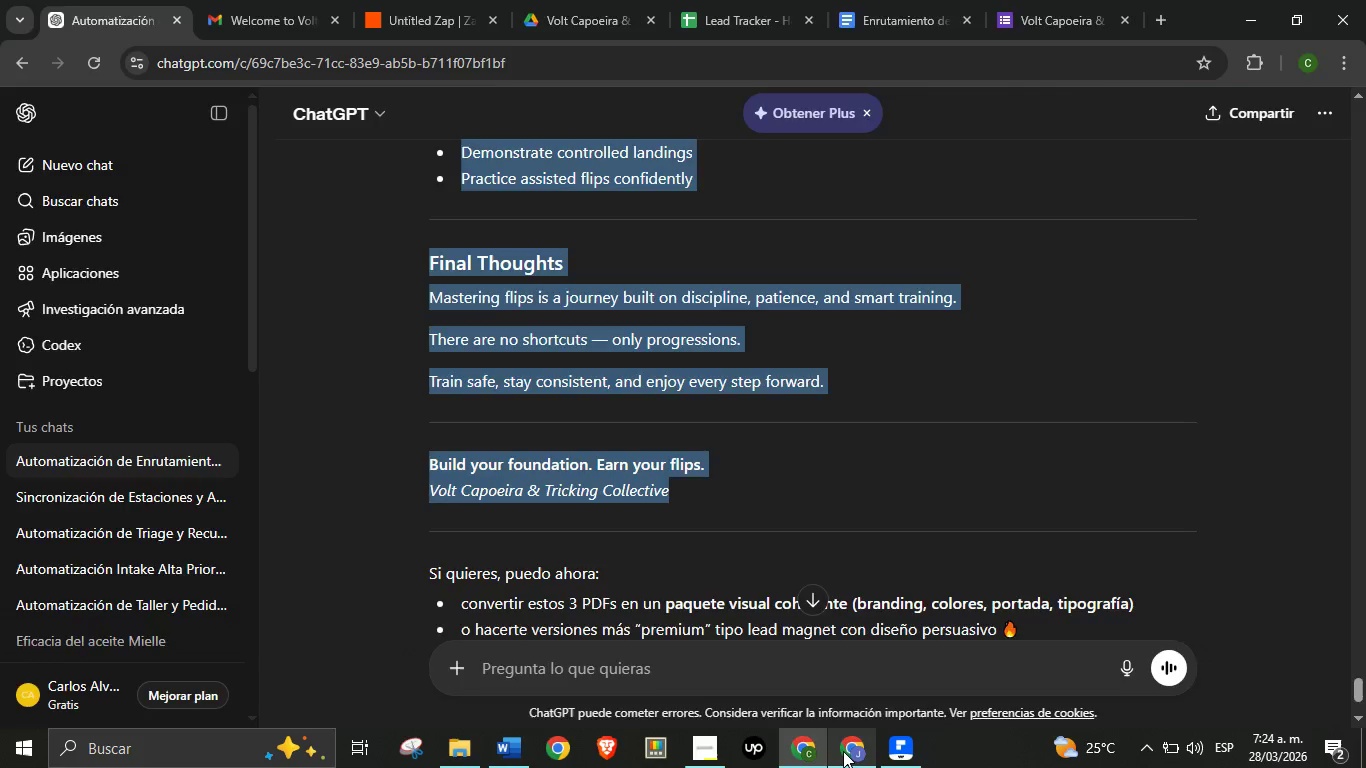 
left_click([843, 751])
 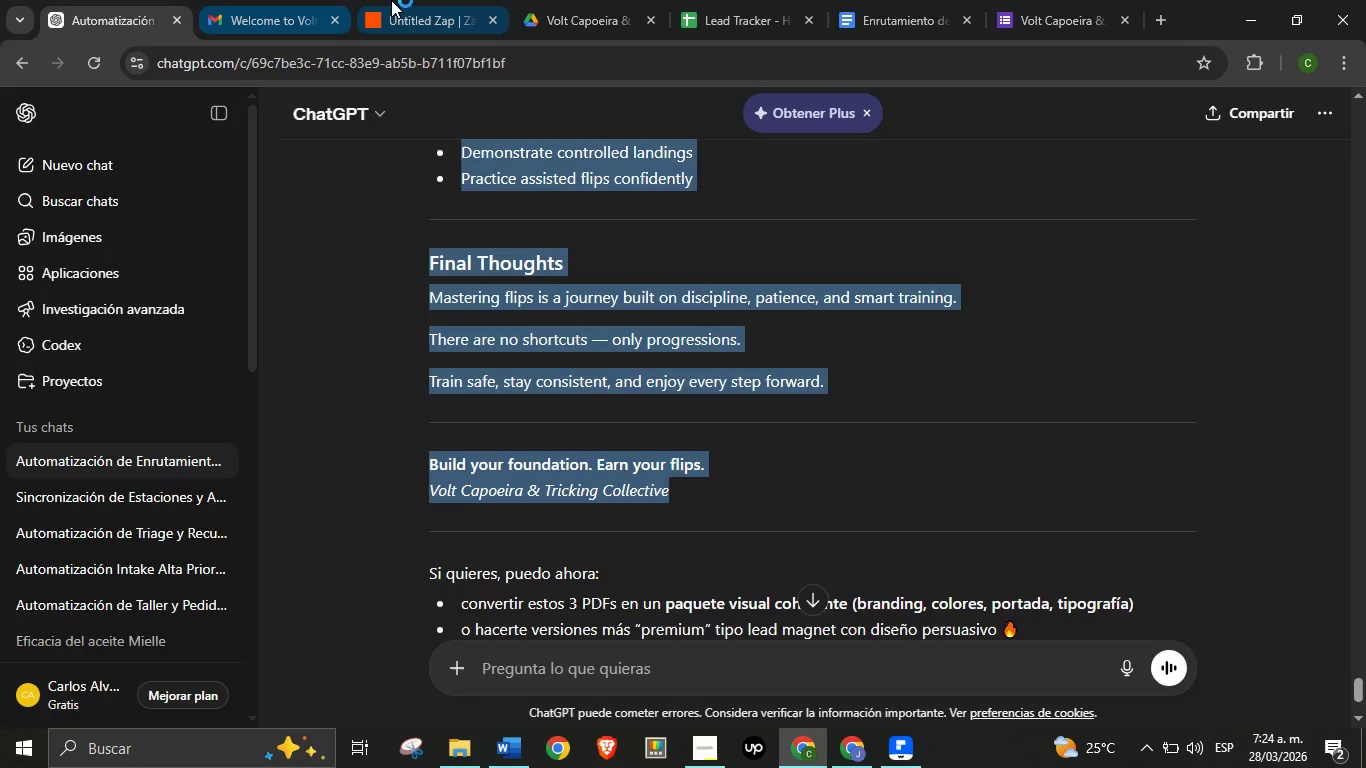 
left_click([413, 0])
 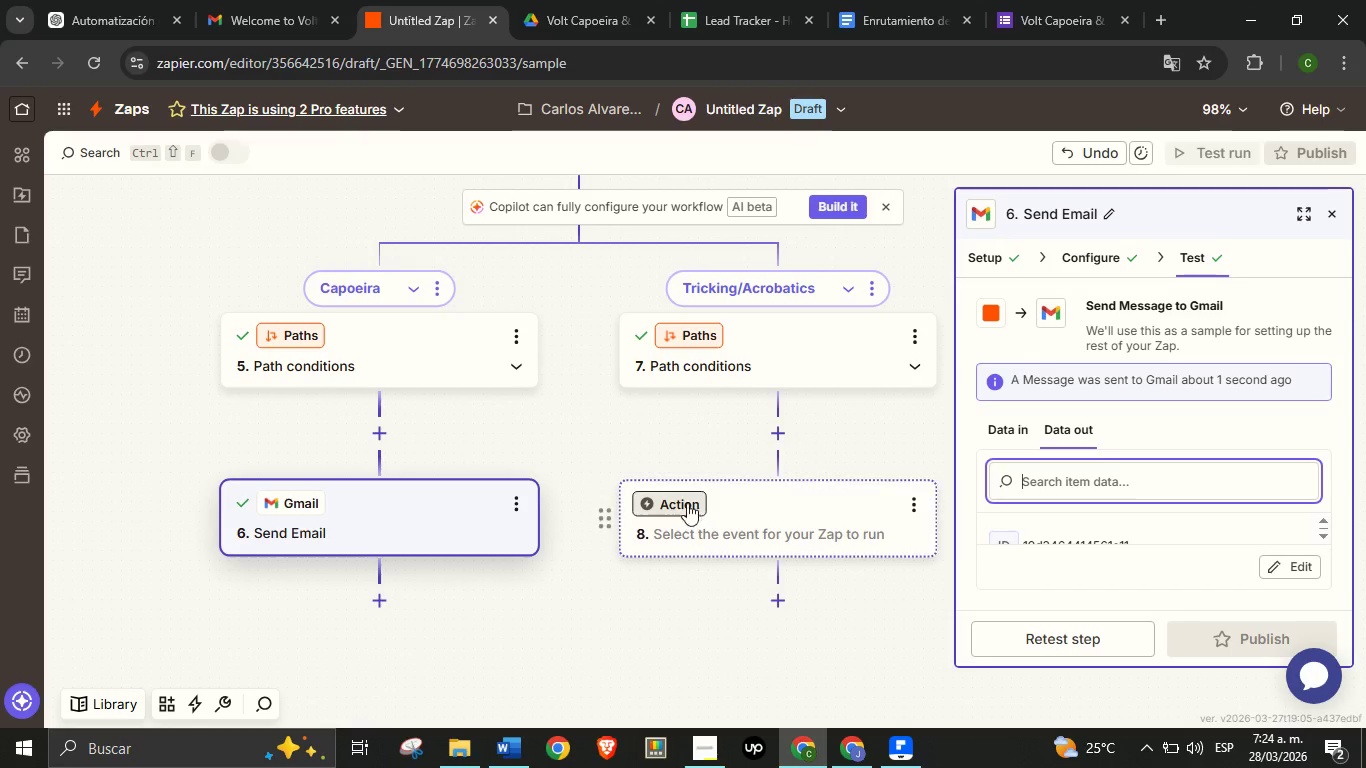 
left_click([687, 499])
 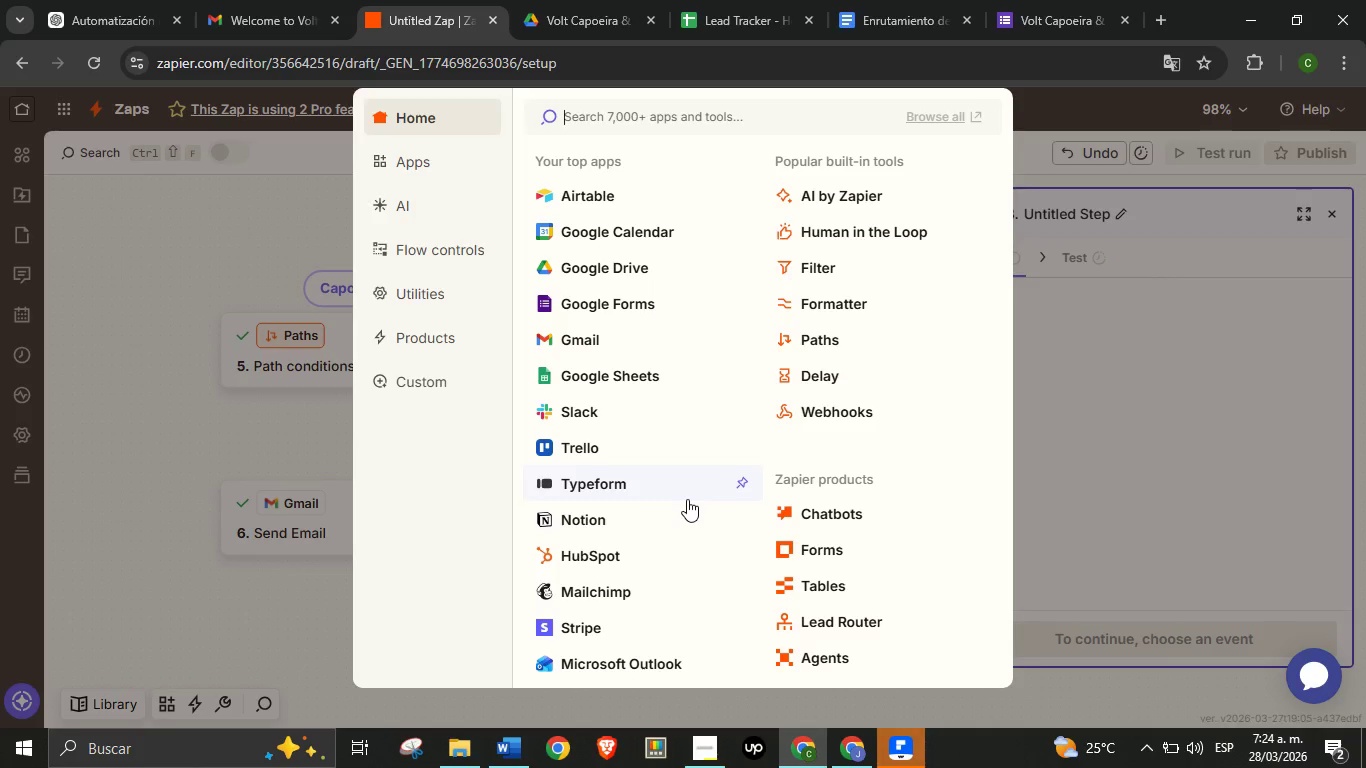 
wait(19.3)
 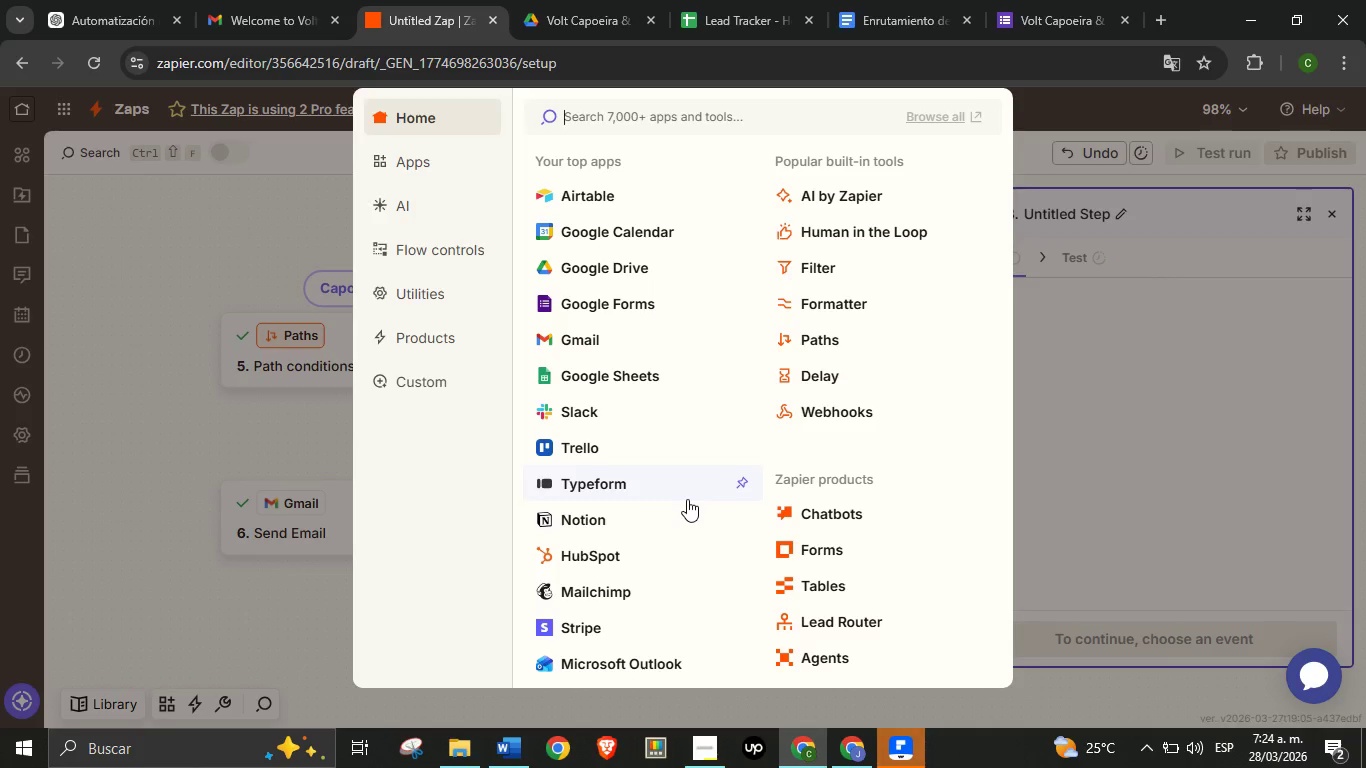 
left_click([1109, 434])
 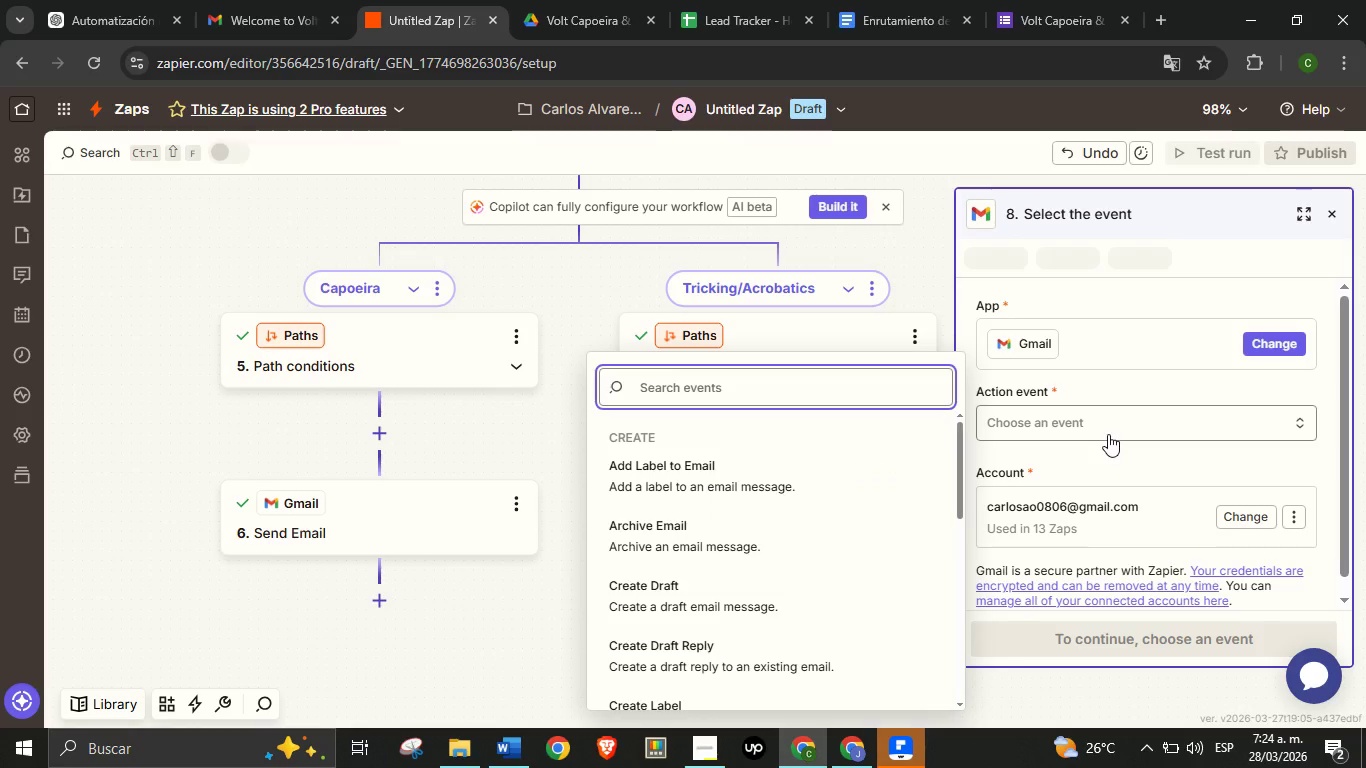 
type(send)
 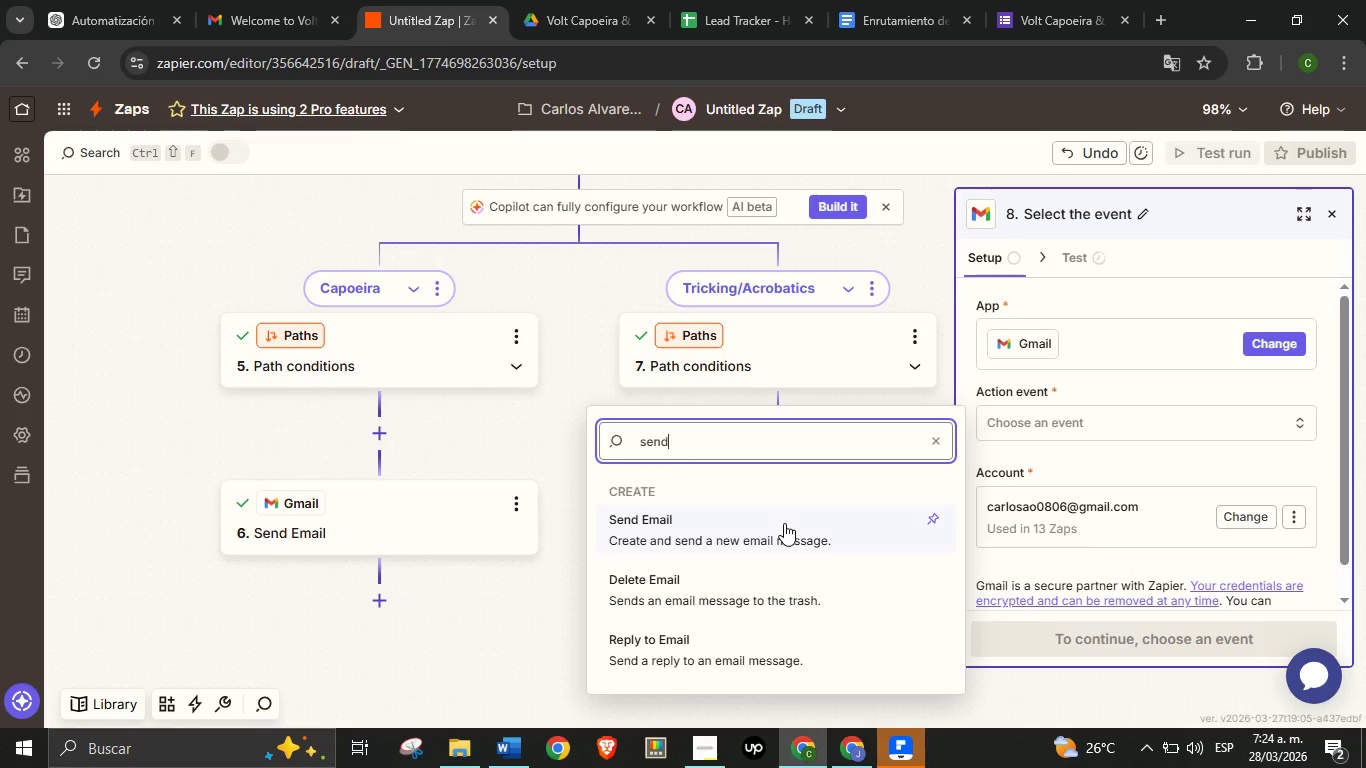 
left_click([784, 523])
 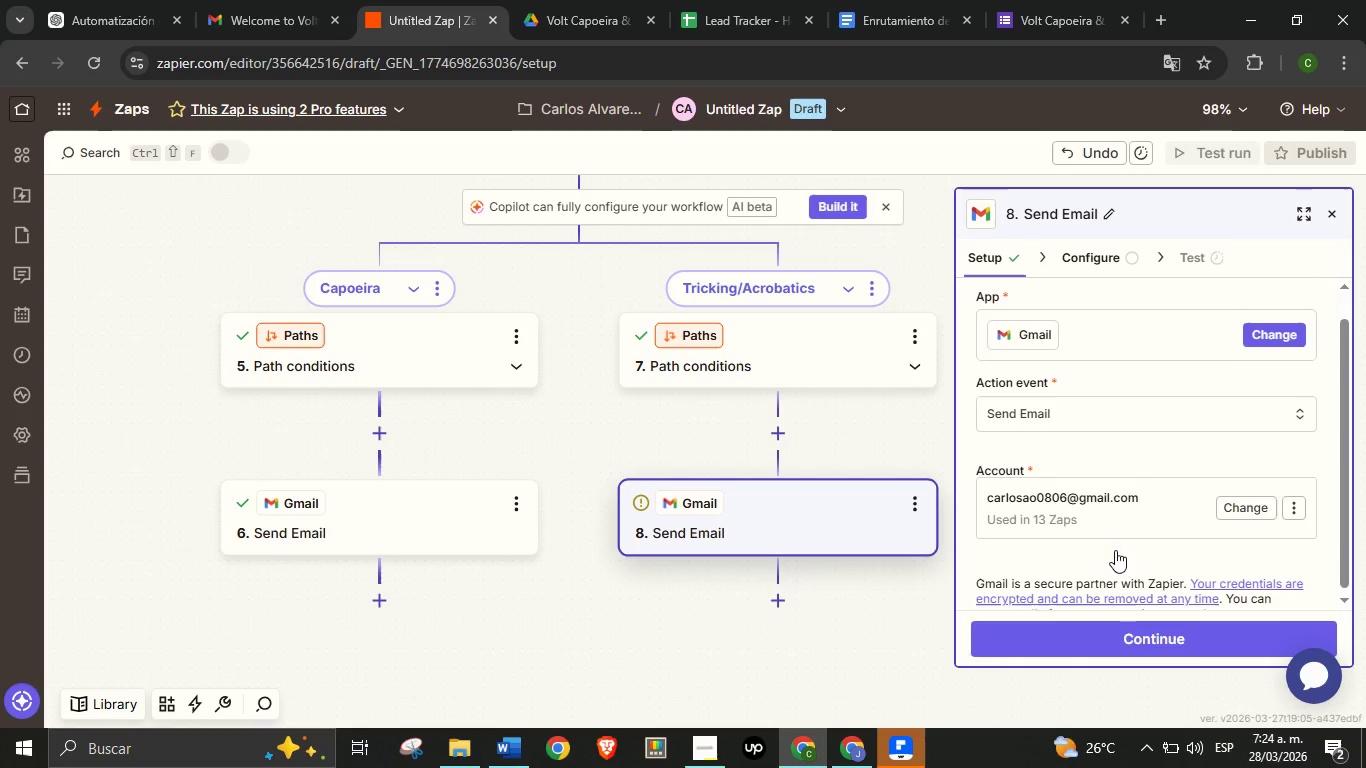 
scroll: coordinate [1108, 476], scroll_direction: down, amount: 3.0
 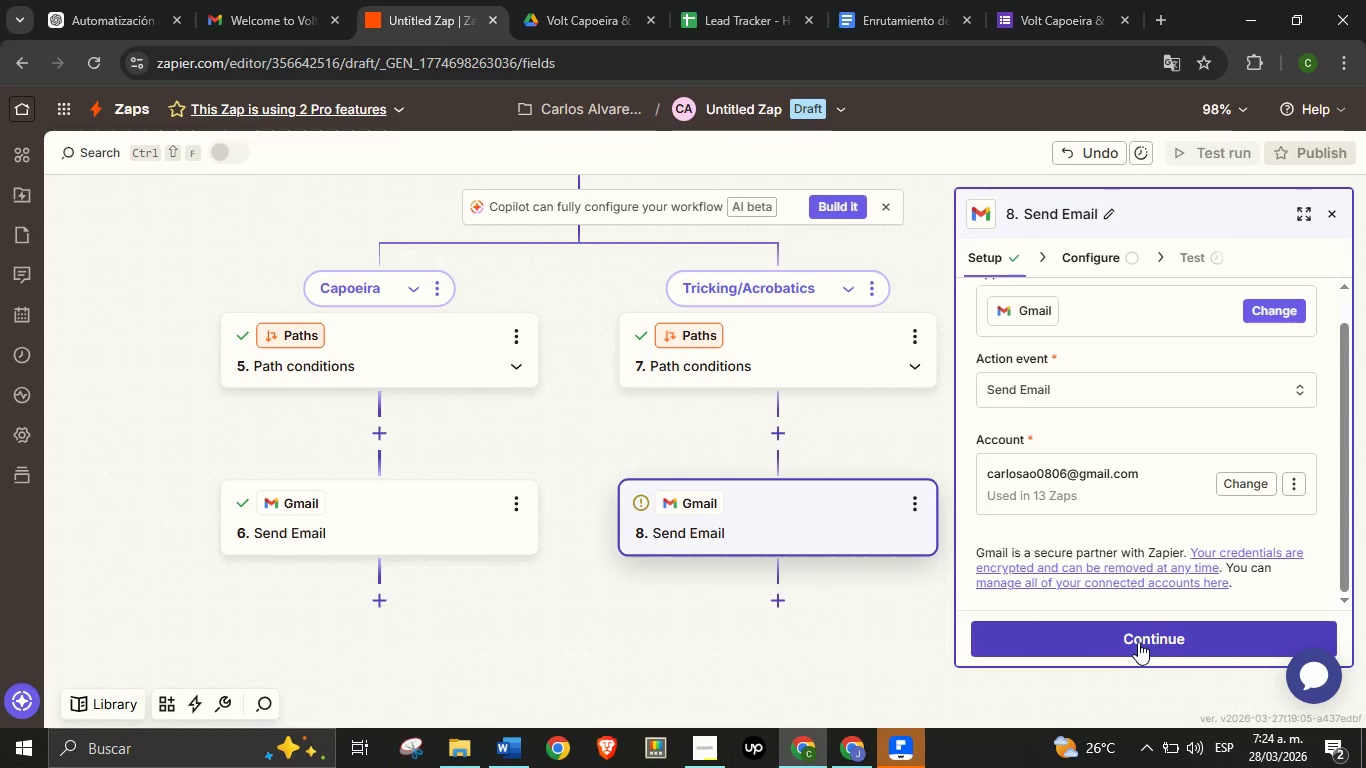 
left_click([1138, 642])
 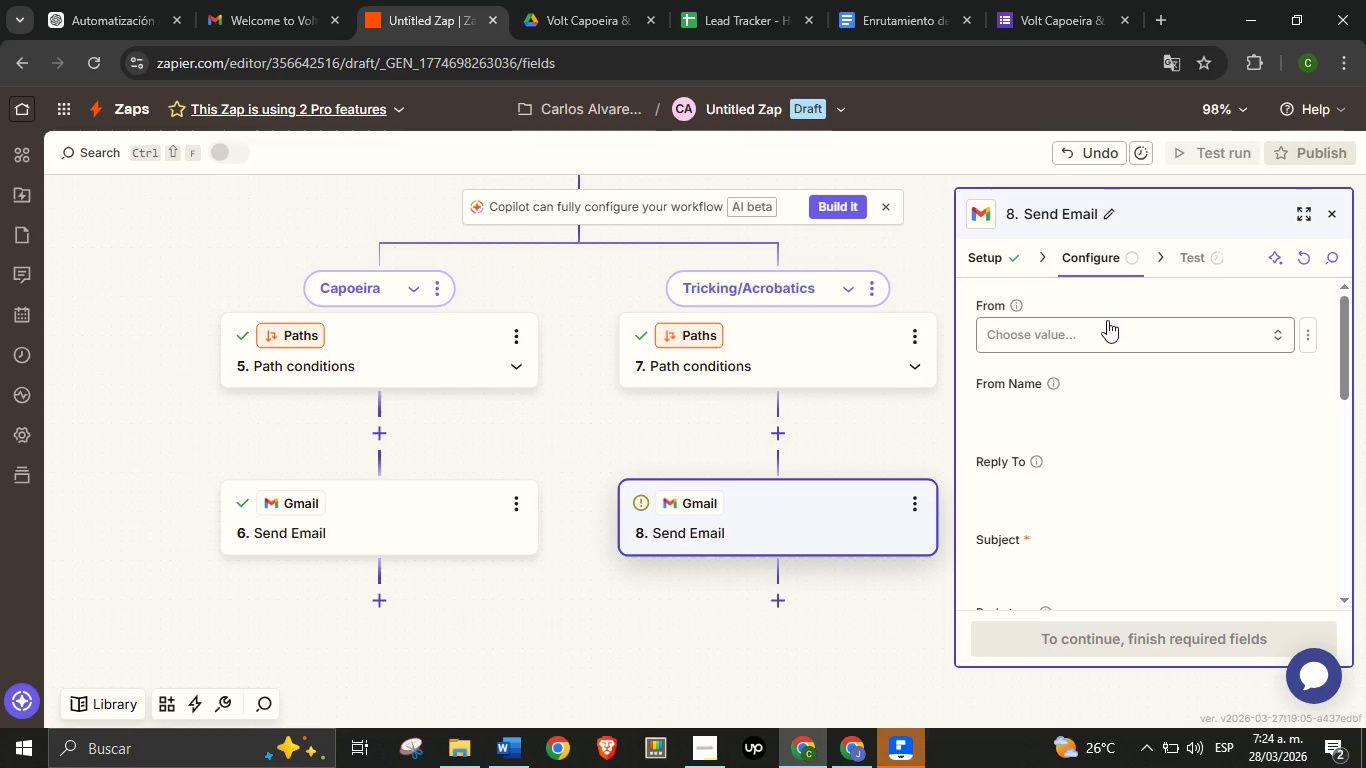 
left_click([1115, 332])
 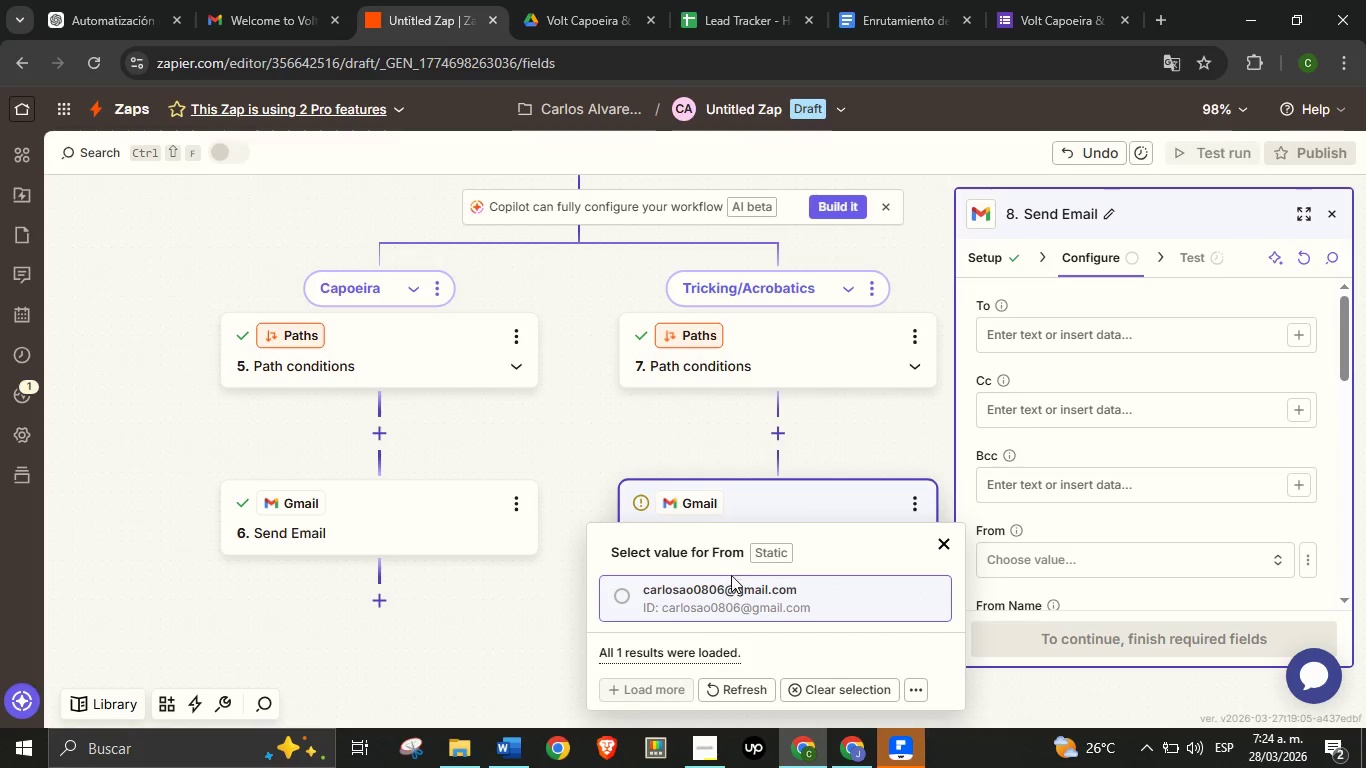 
left_click([731, 587])
 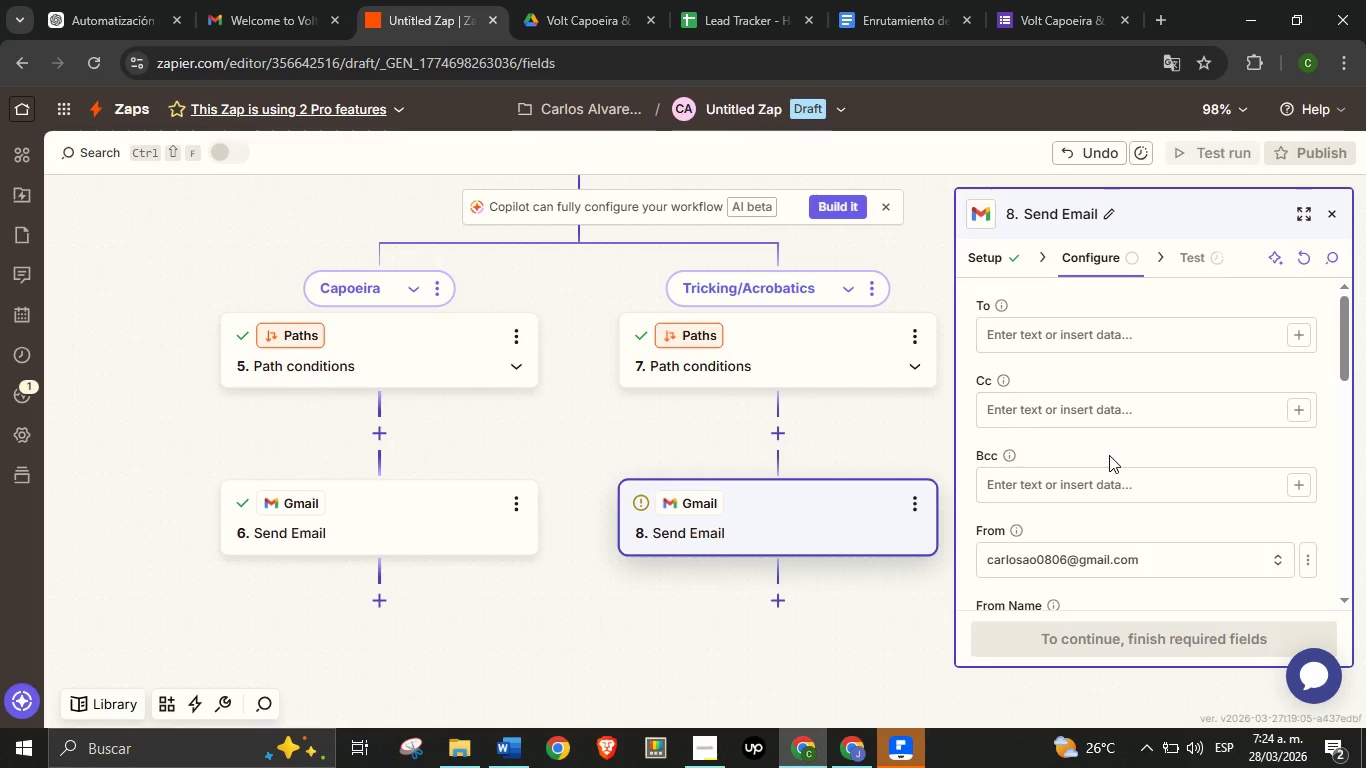 
left_click([1109, 455])
 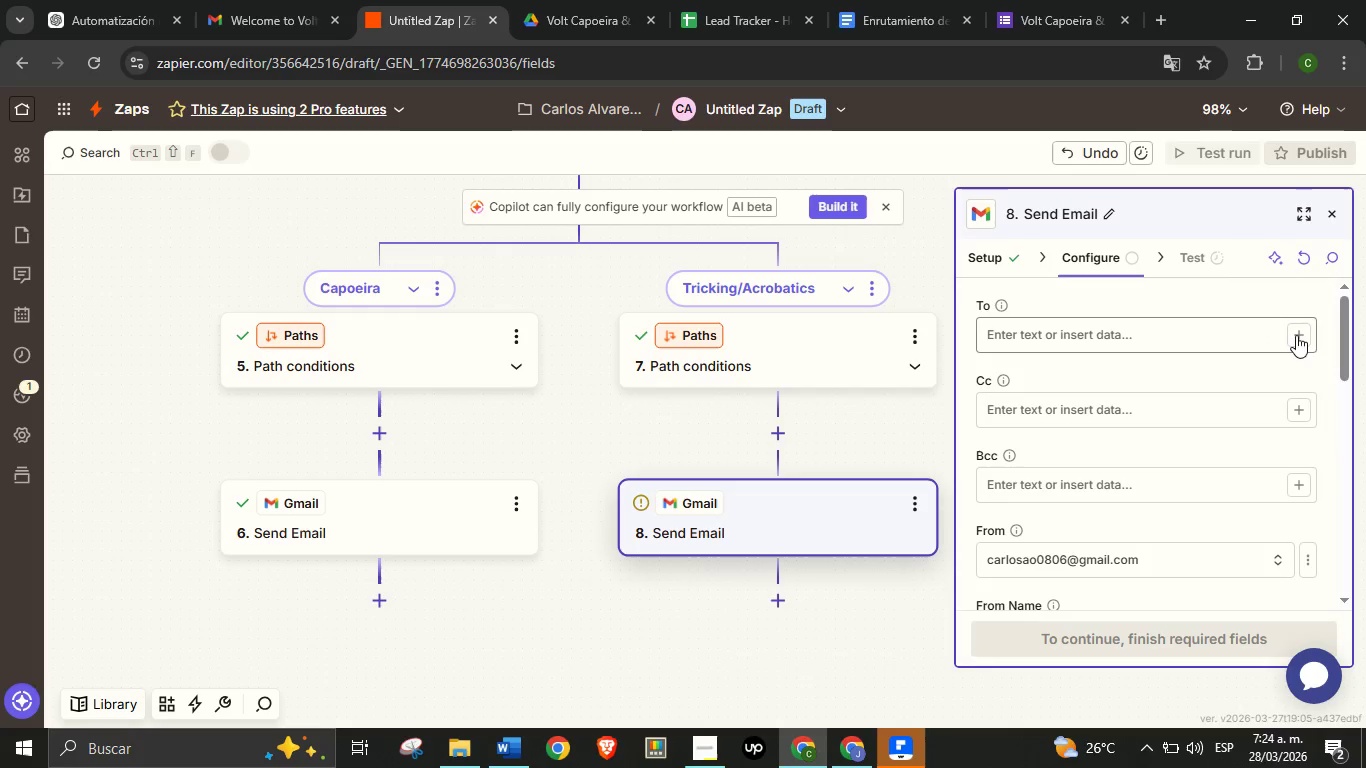 
left_click([1298, 335])
 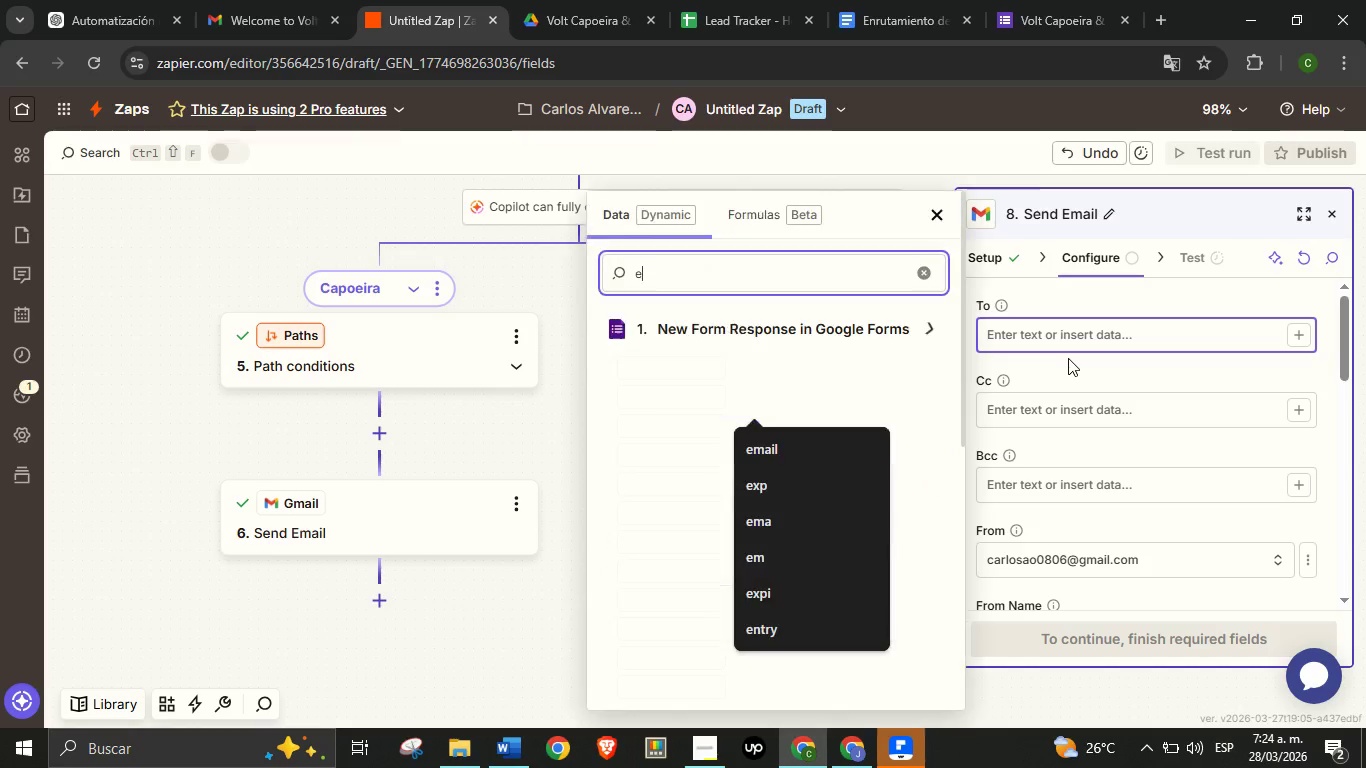 
type(email)
 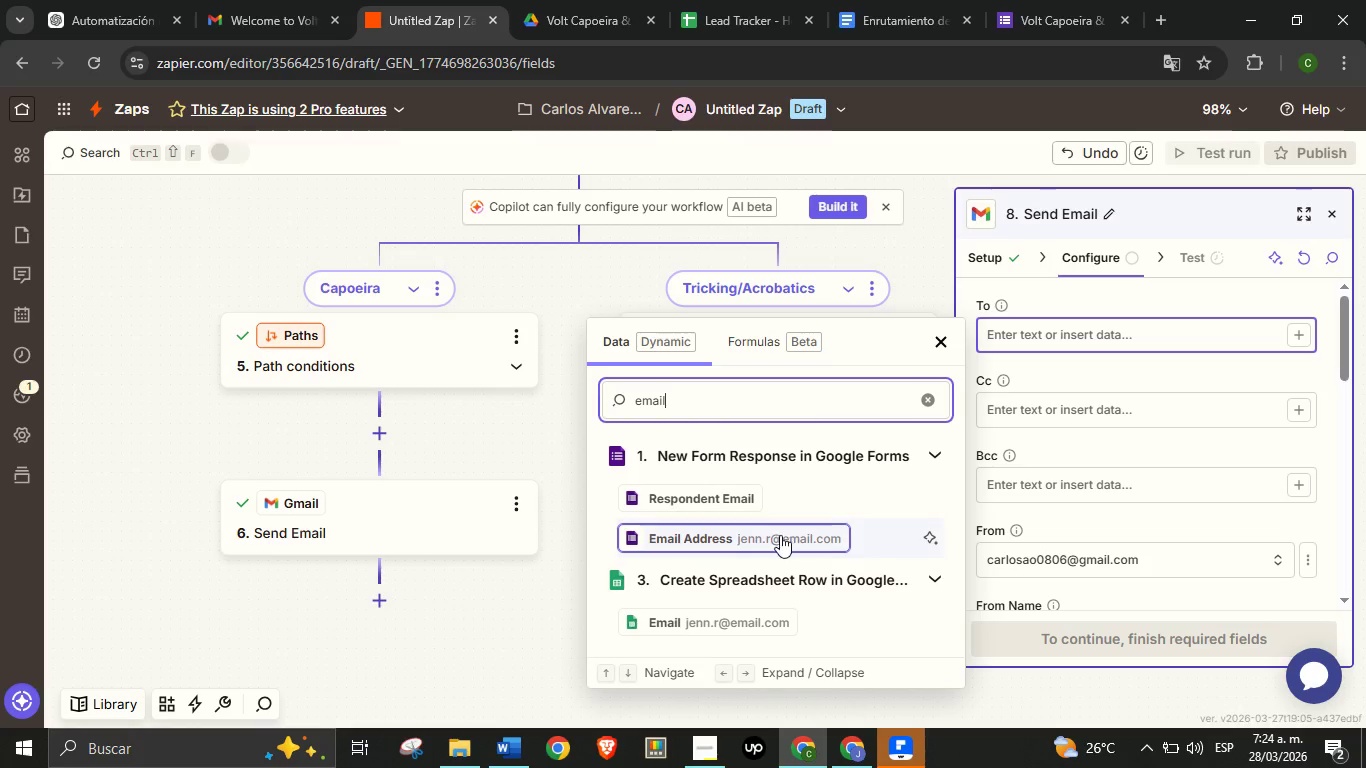 
left_click([779, 536])
 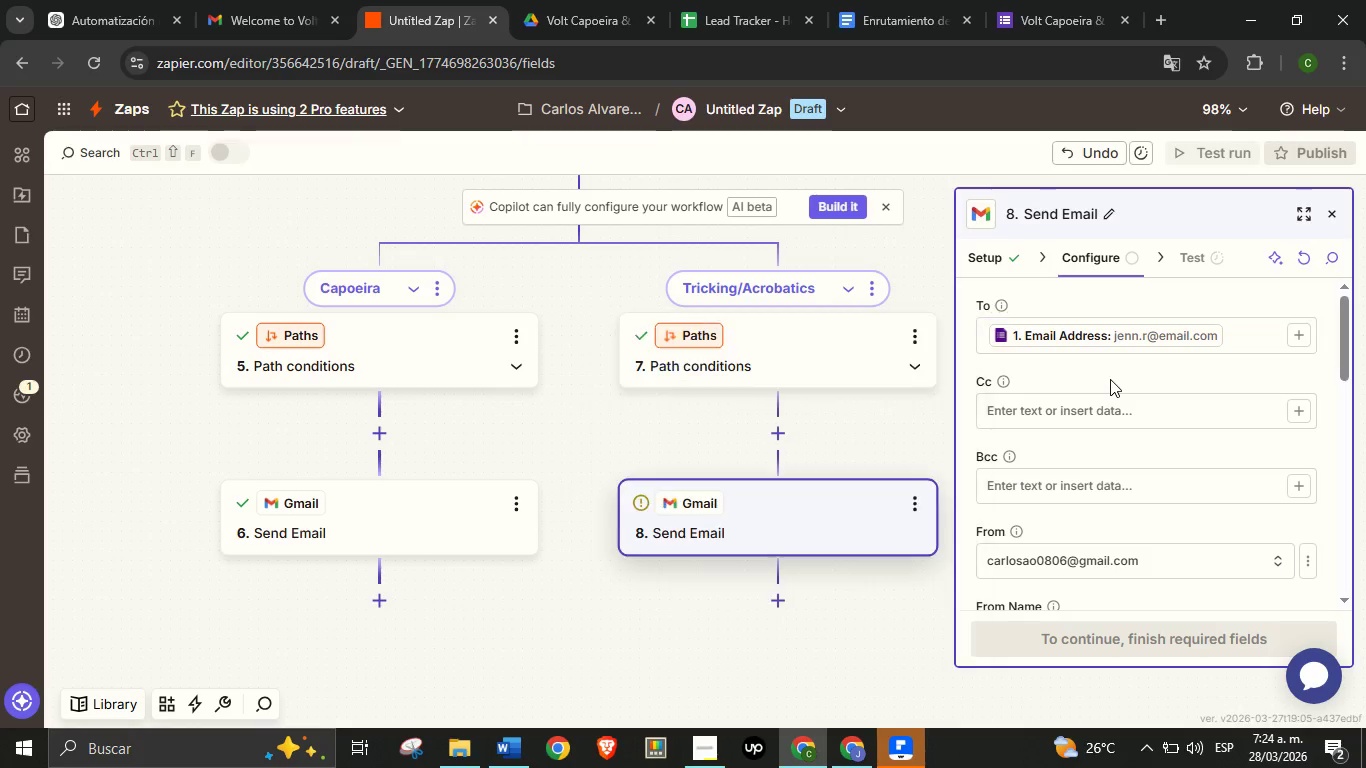 
left_click([1110, 379])
 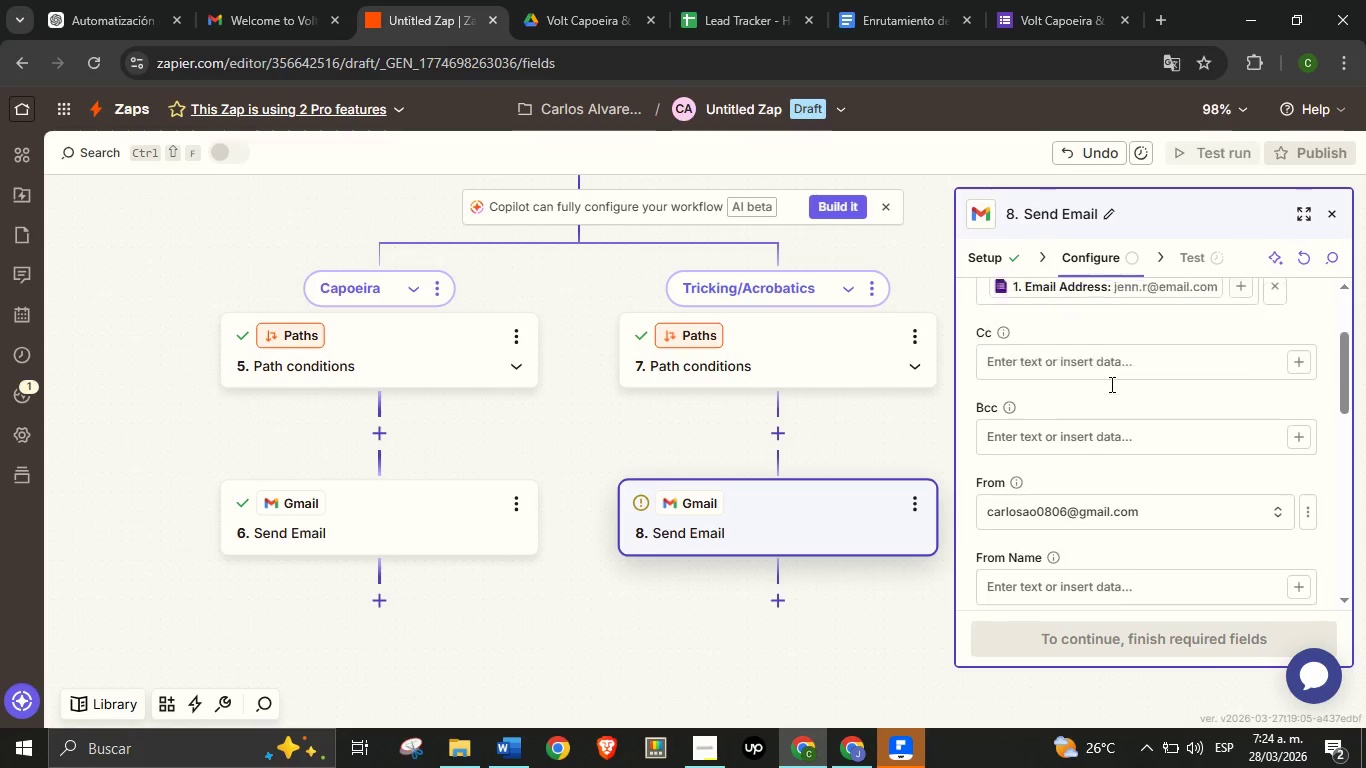 
scroll: coordinate [1110, 382], scroll_direction: down, amount: 2.0
 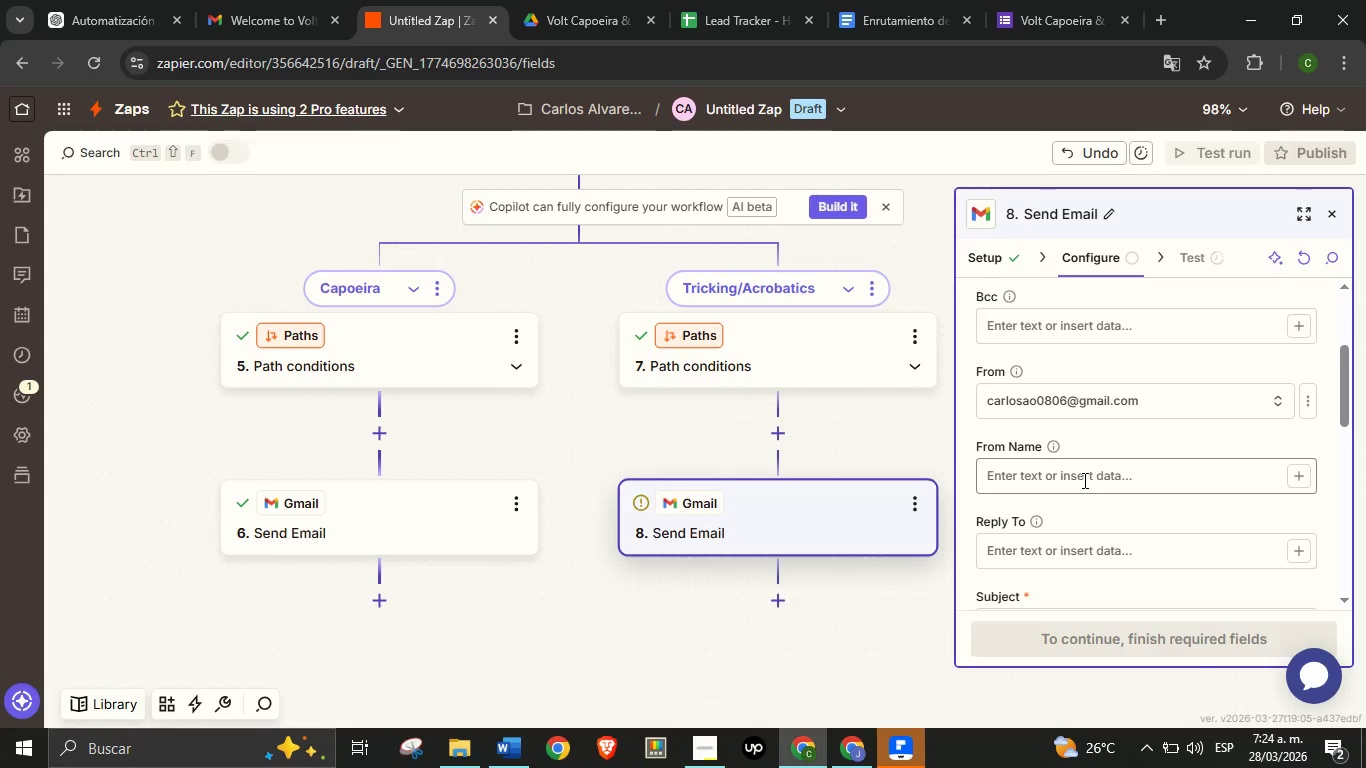 
left_click([1083, 480])
 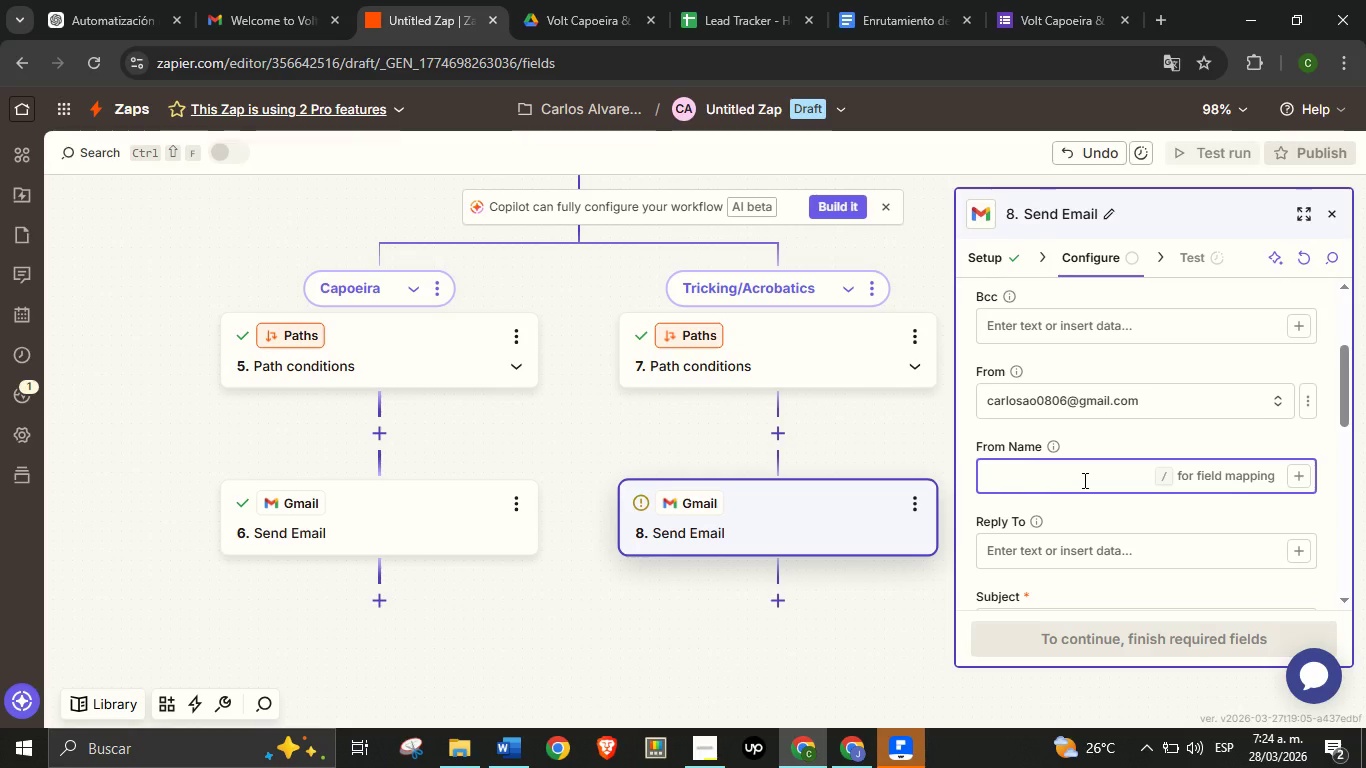 
type(Carlos from Volt Team)
 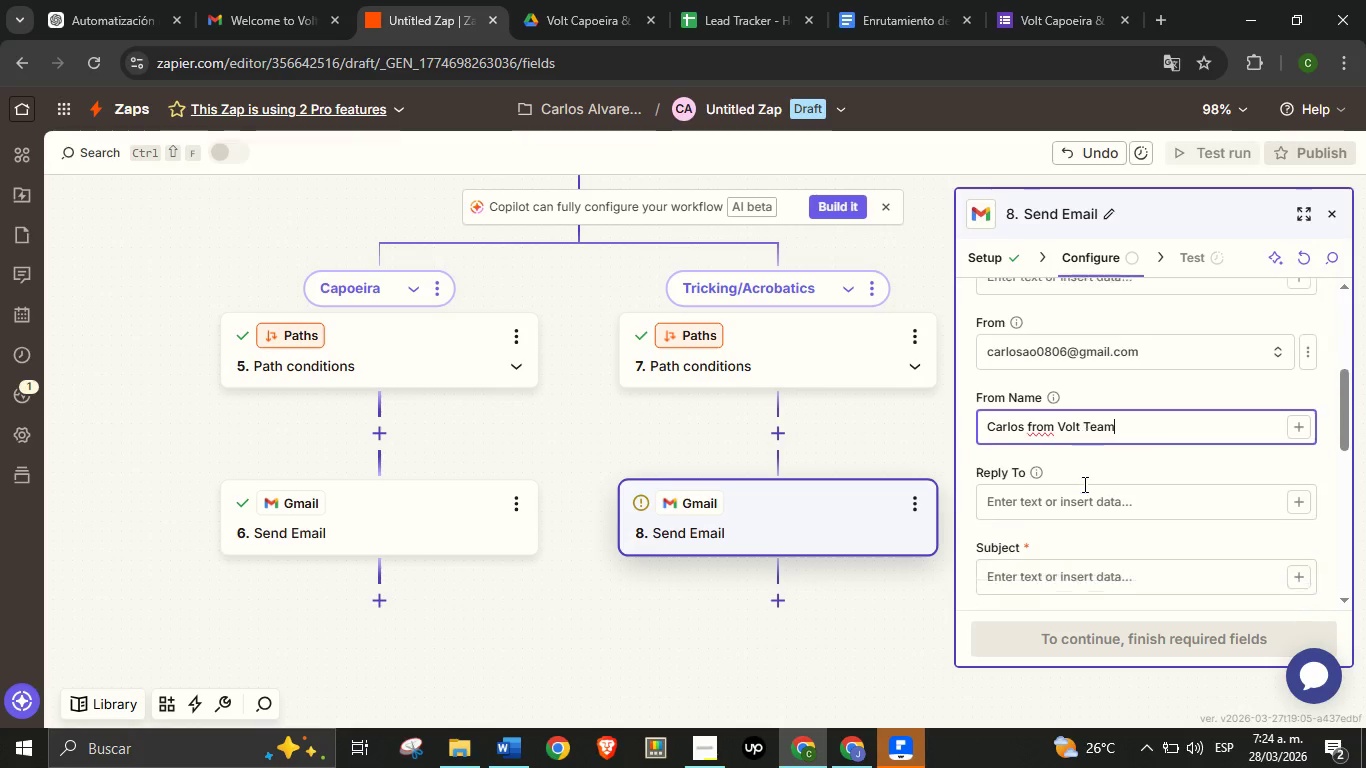 
scroll: coordinate [1083, 484], scroll_direction: down, amount: 1.0
 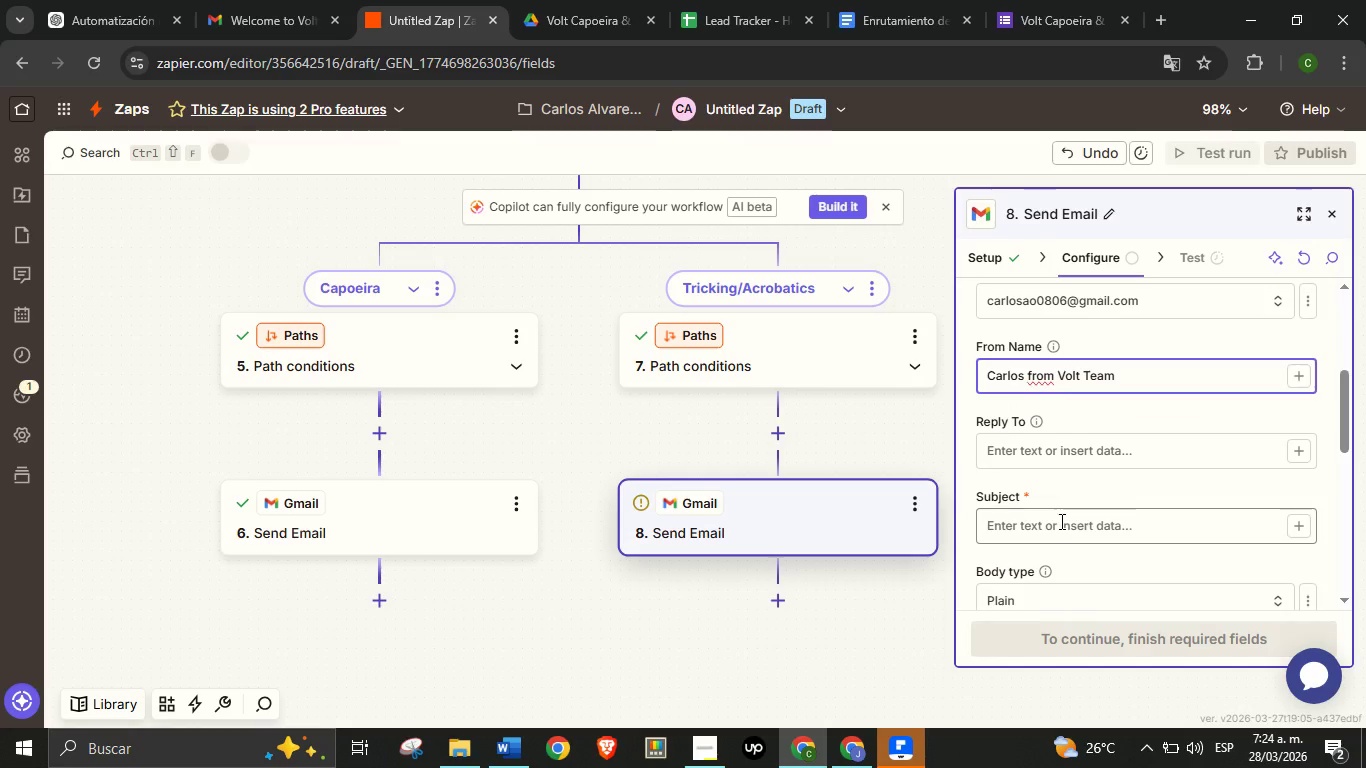 
left_click([1060, 521])
 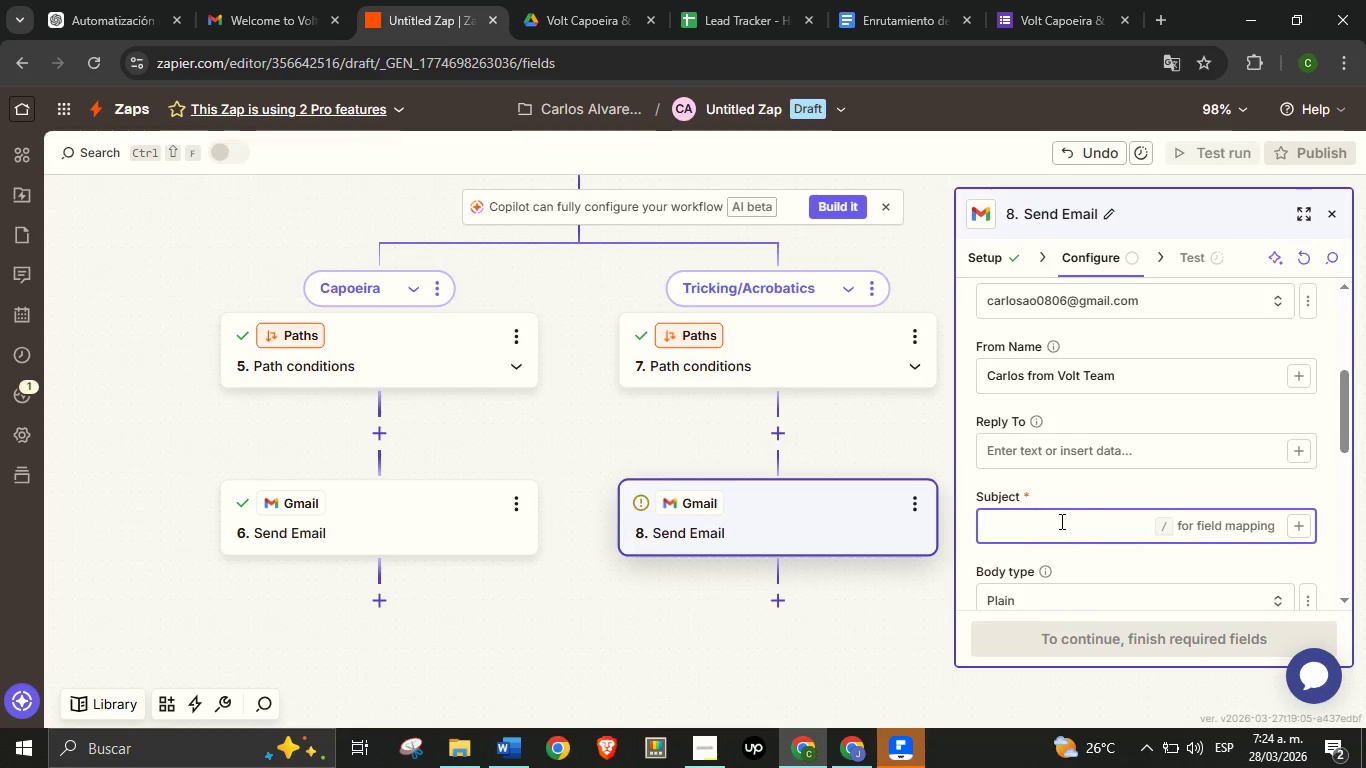 
type(Start Your Training Safely - Volt Starter Guide)
 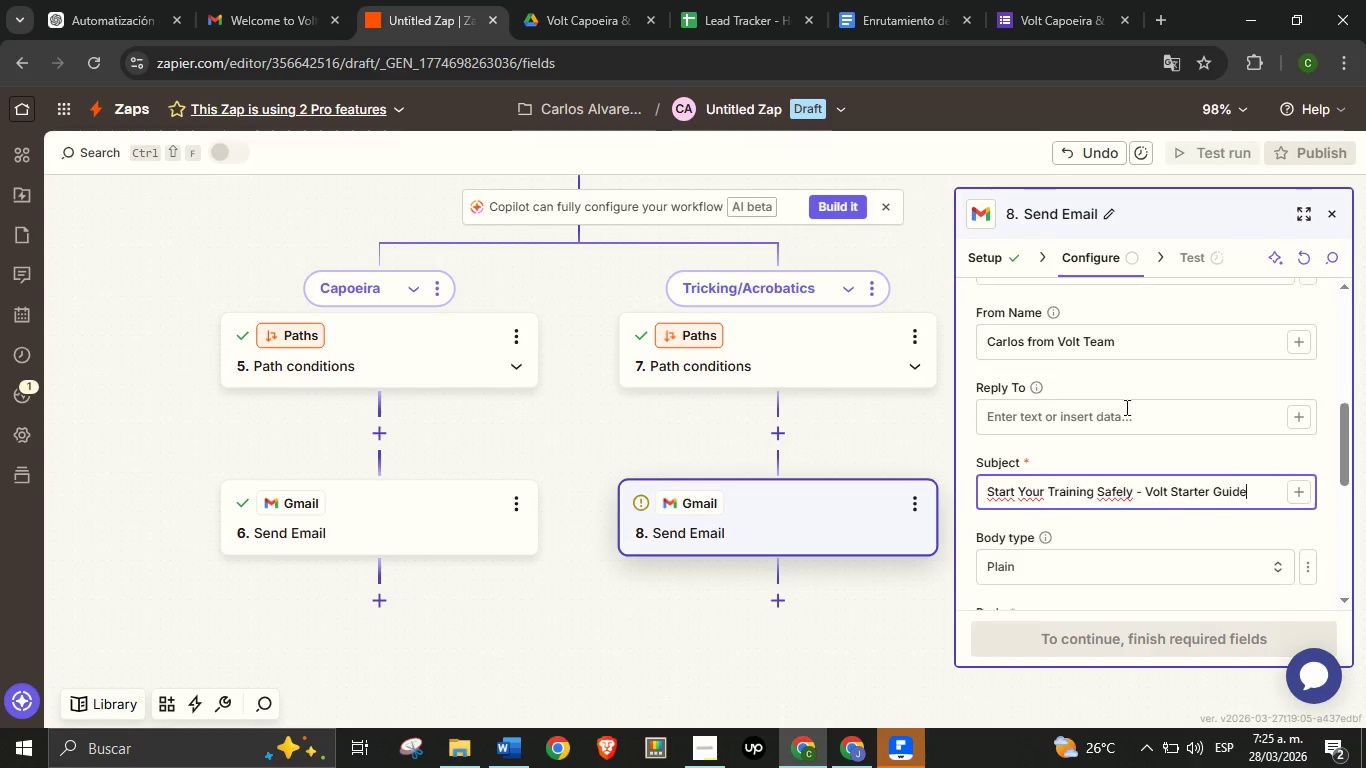 
scroll: coordinate [1151, 392], scroll_direction: down, amount: 2.0
 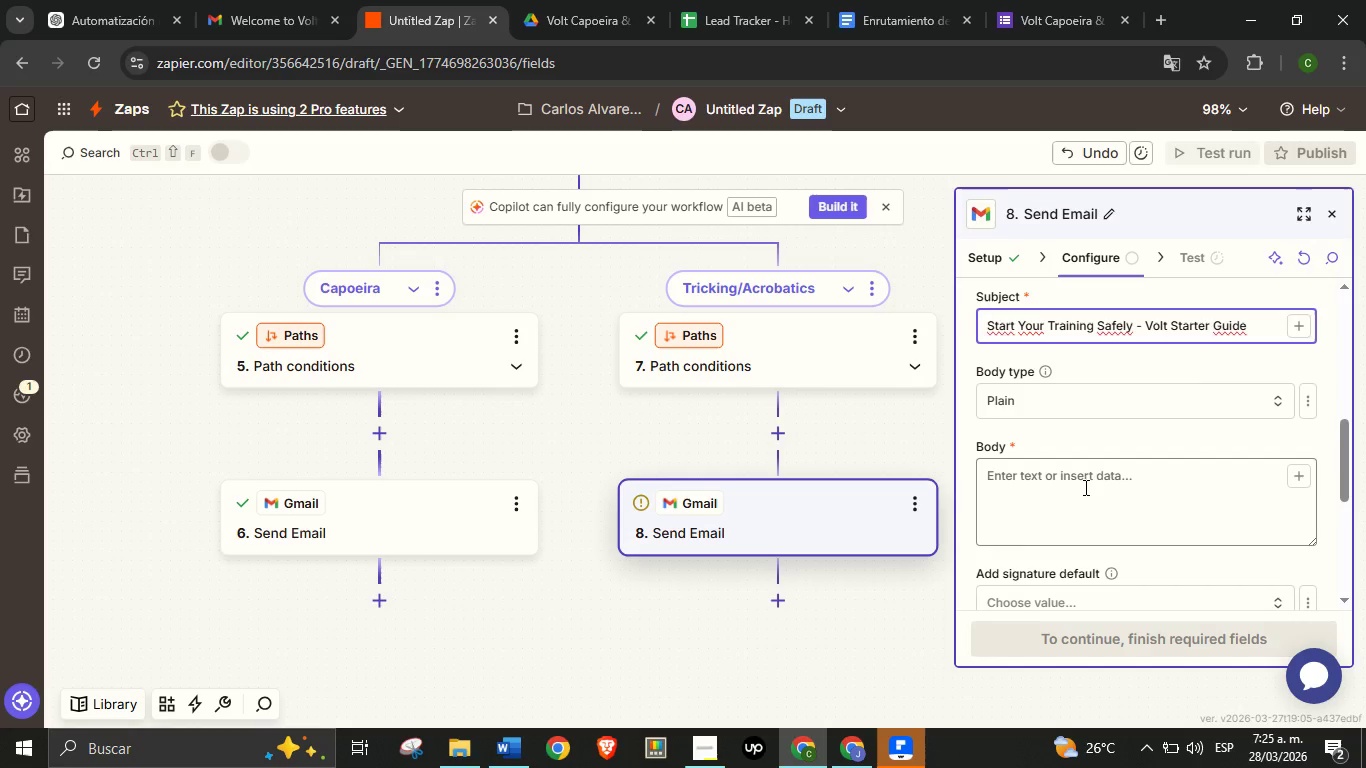 
left_click([1084, 487])
 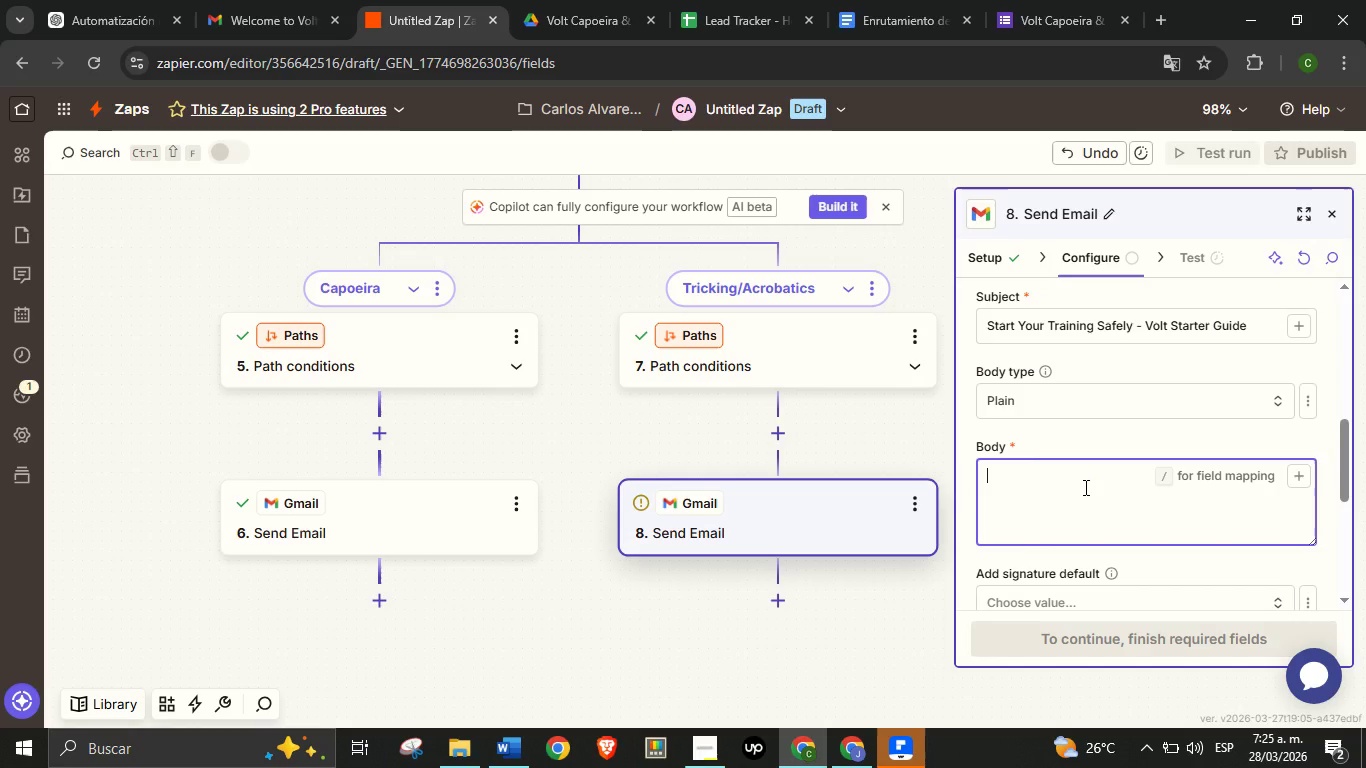 
key(CapsLock)
 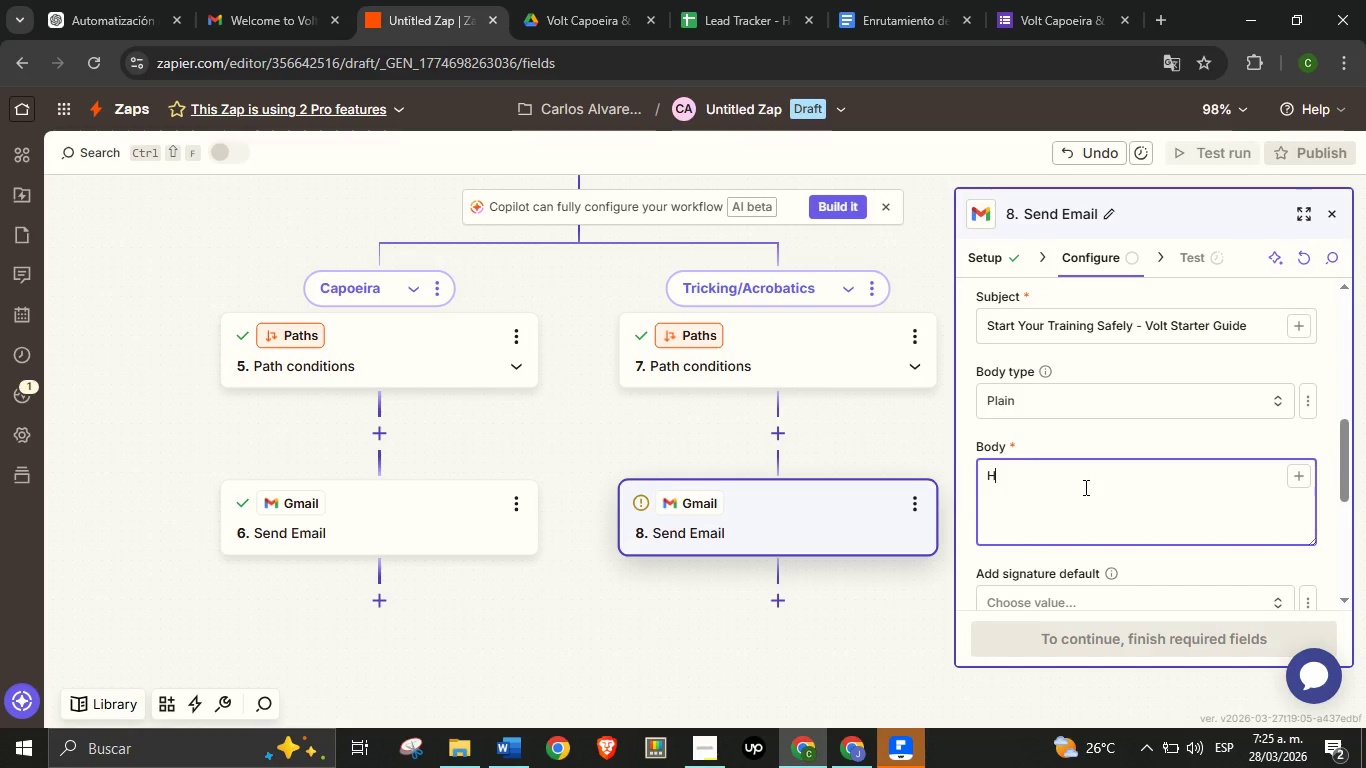 
key(H)
 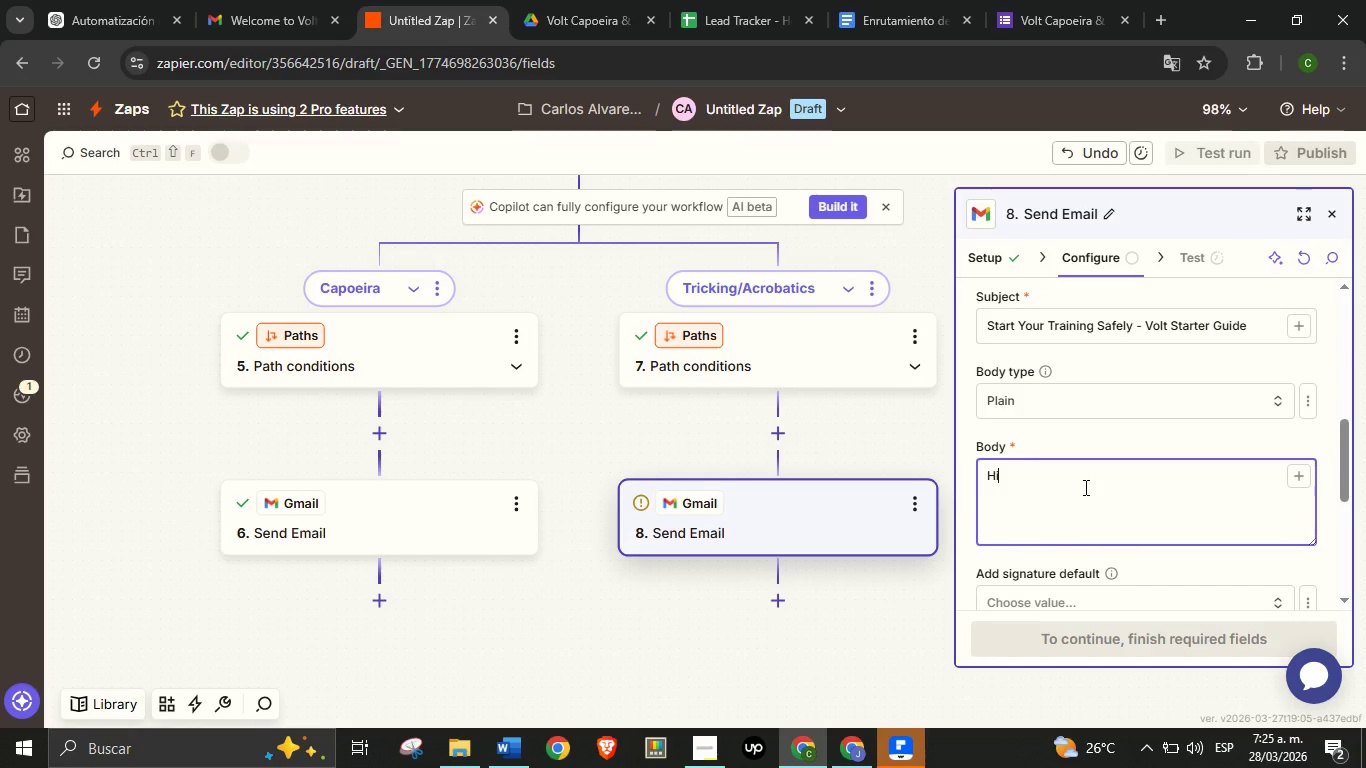 
key(CapsLock)
 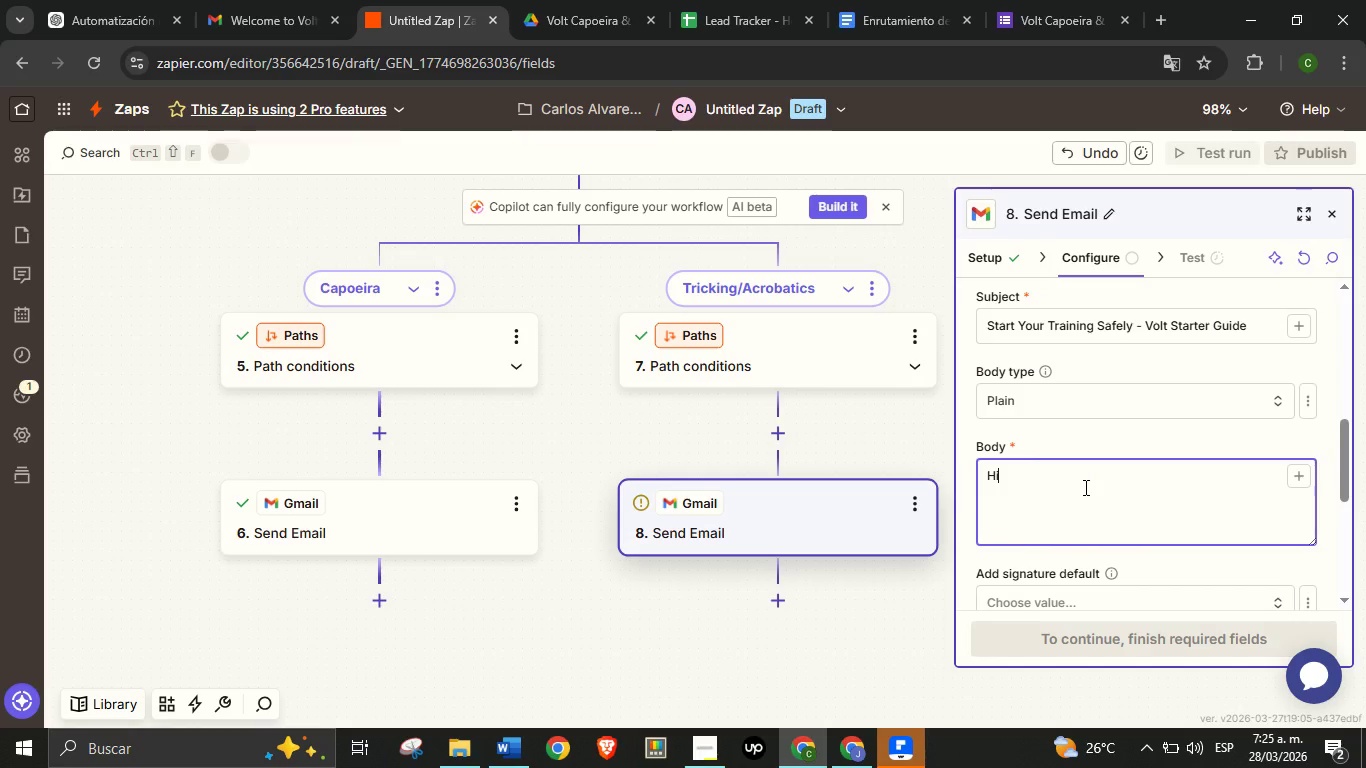 
key(I)
 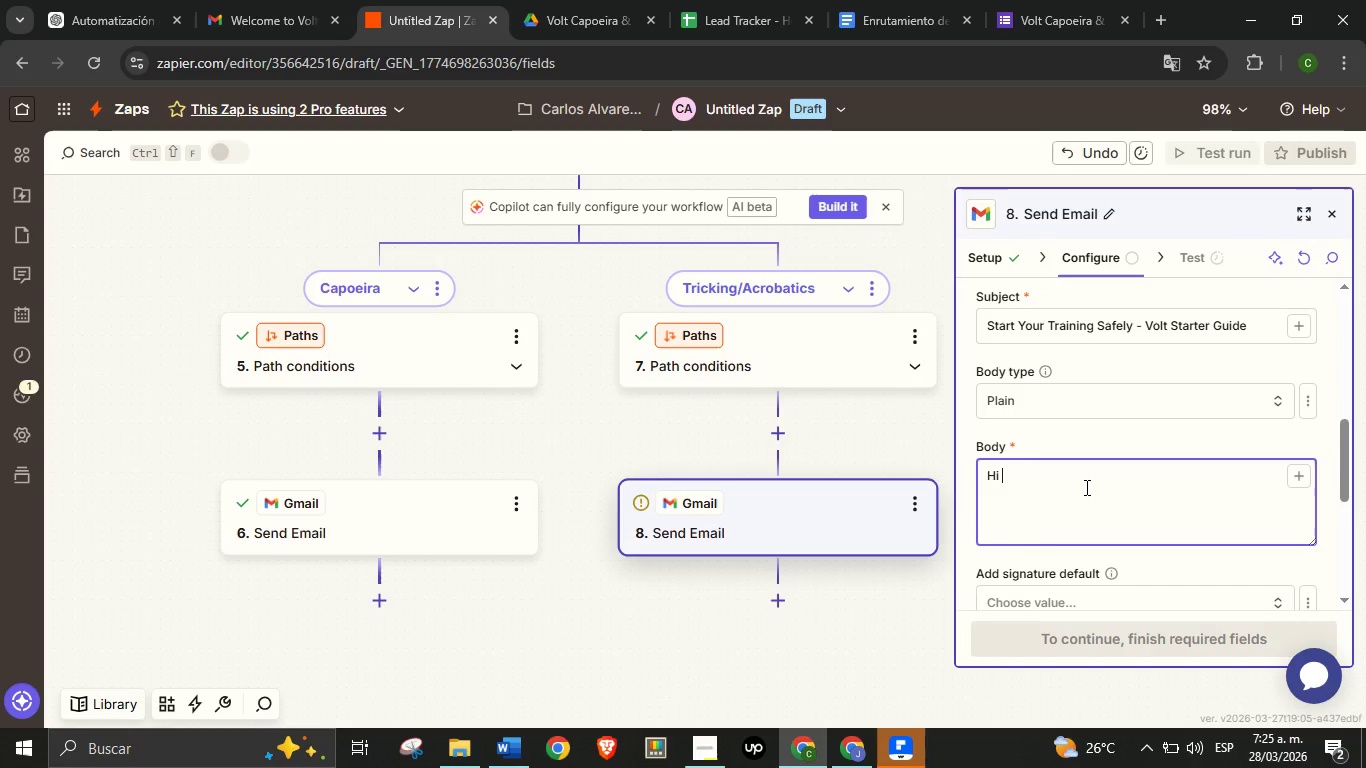 
key(Space)
 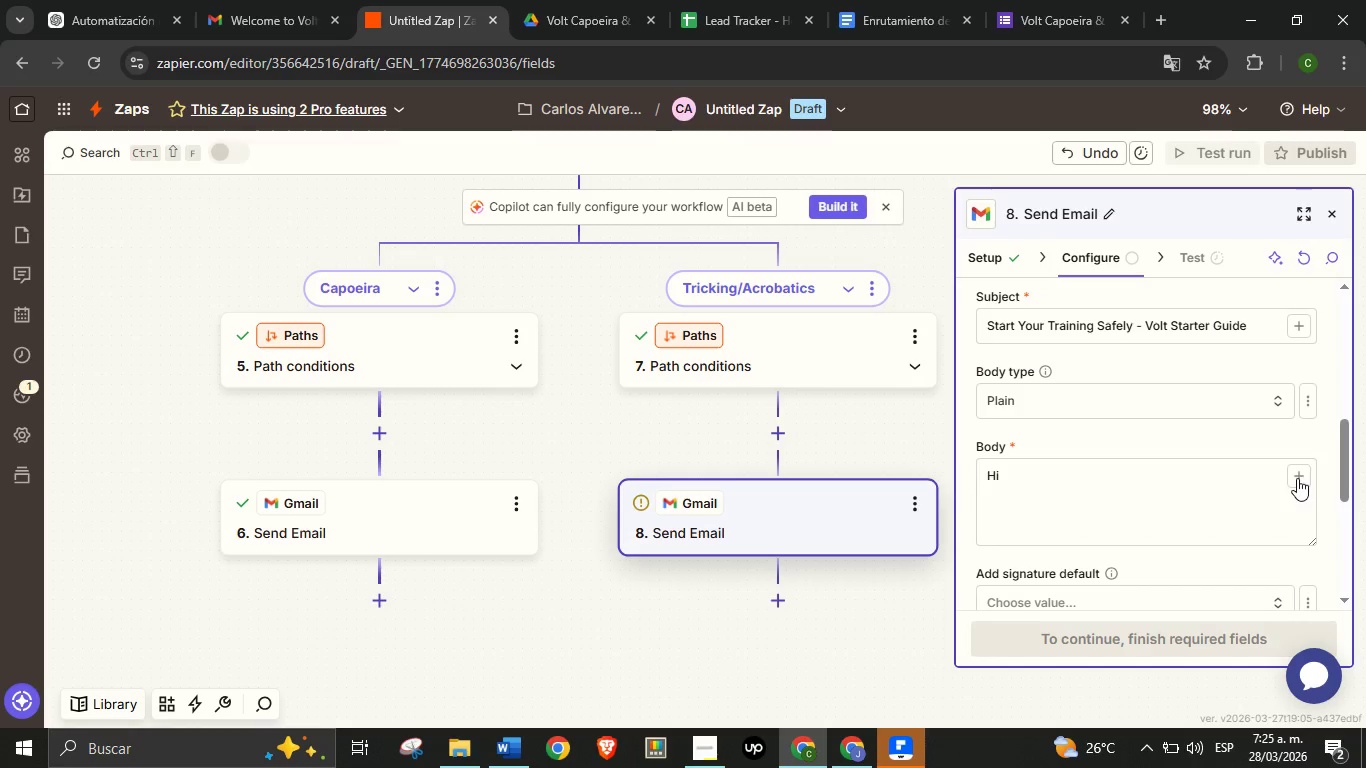 
left_click([1297, 478])
 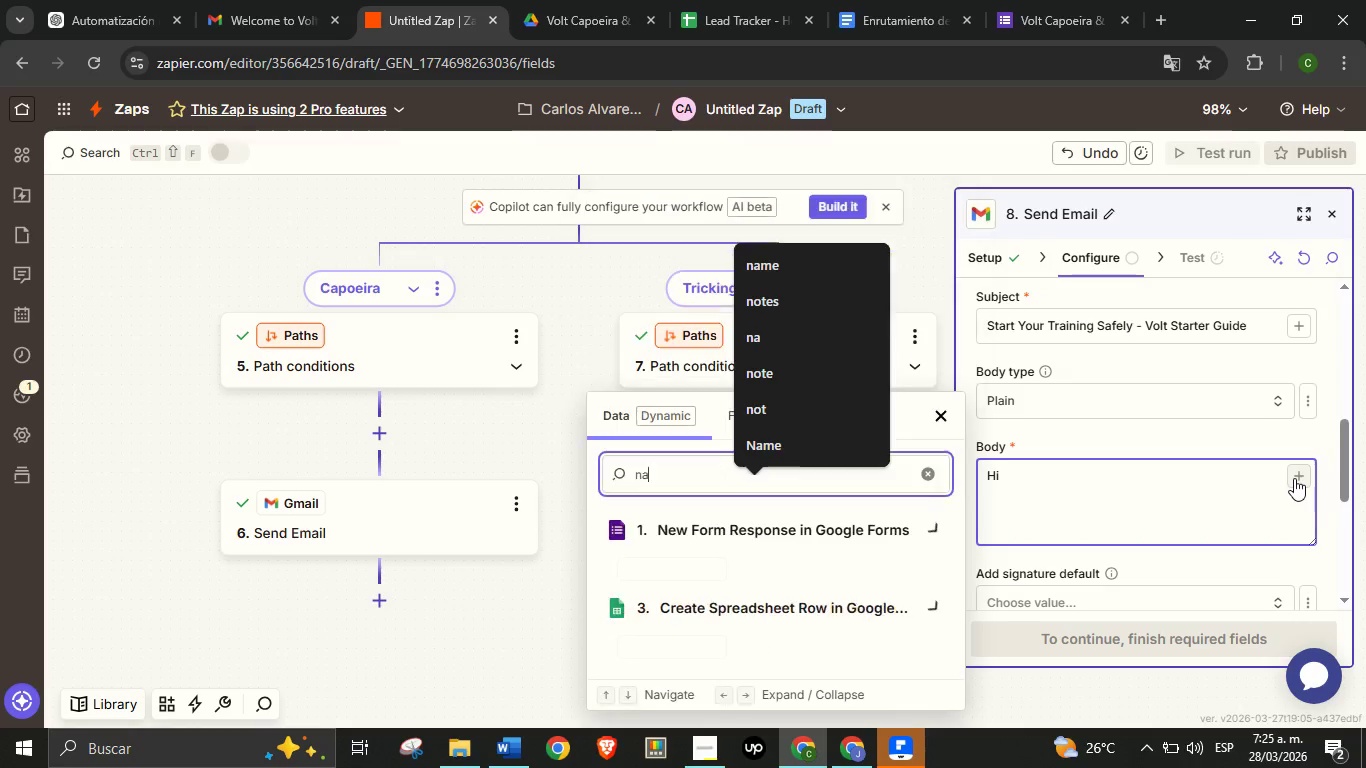 
type(name)
 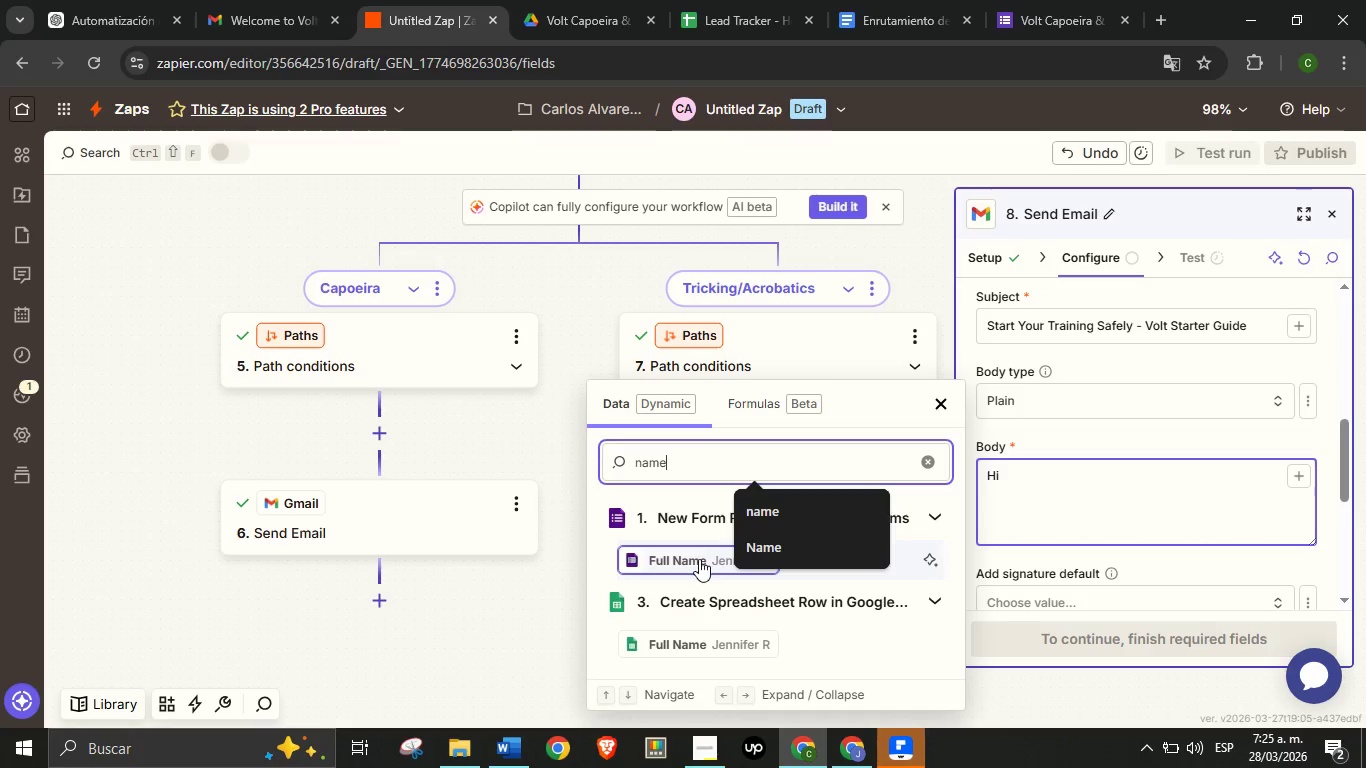 
left_click([699, 559])
 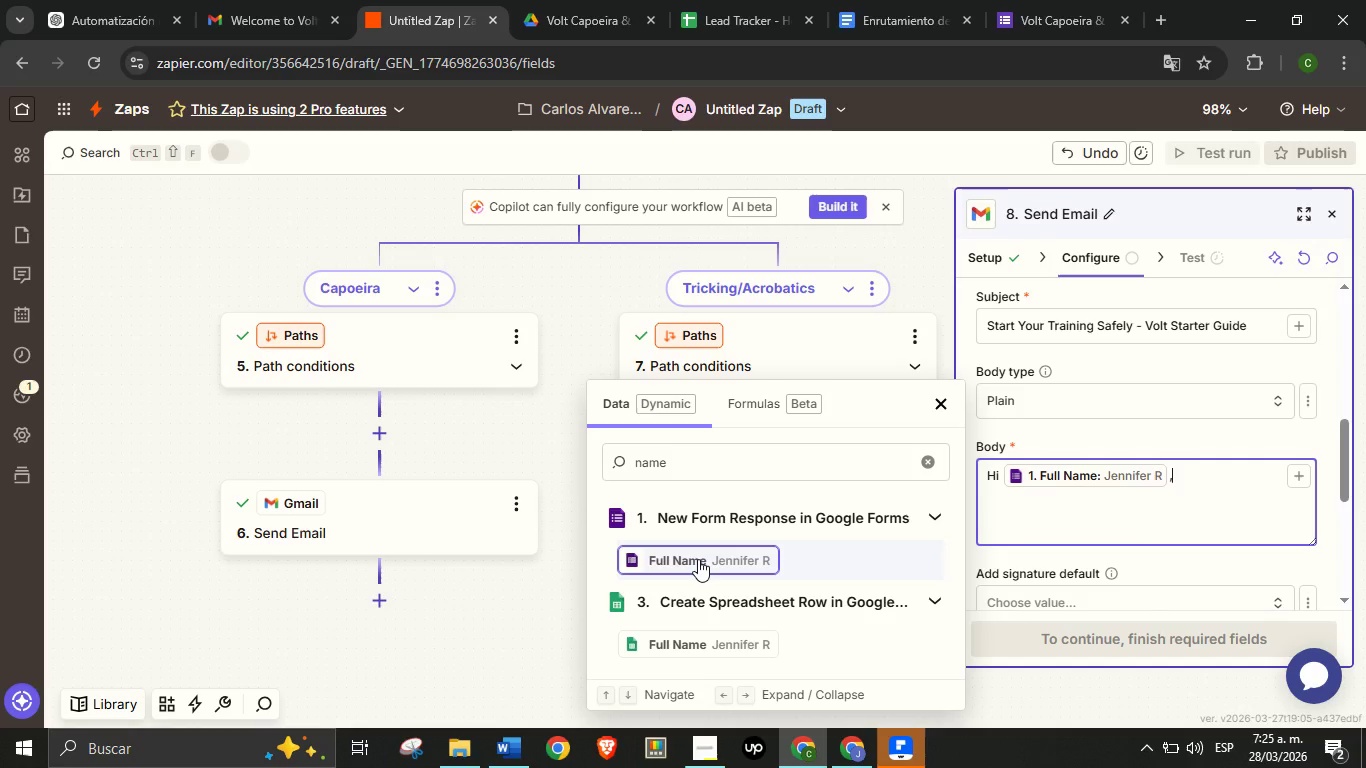 
key(Comma)
 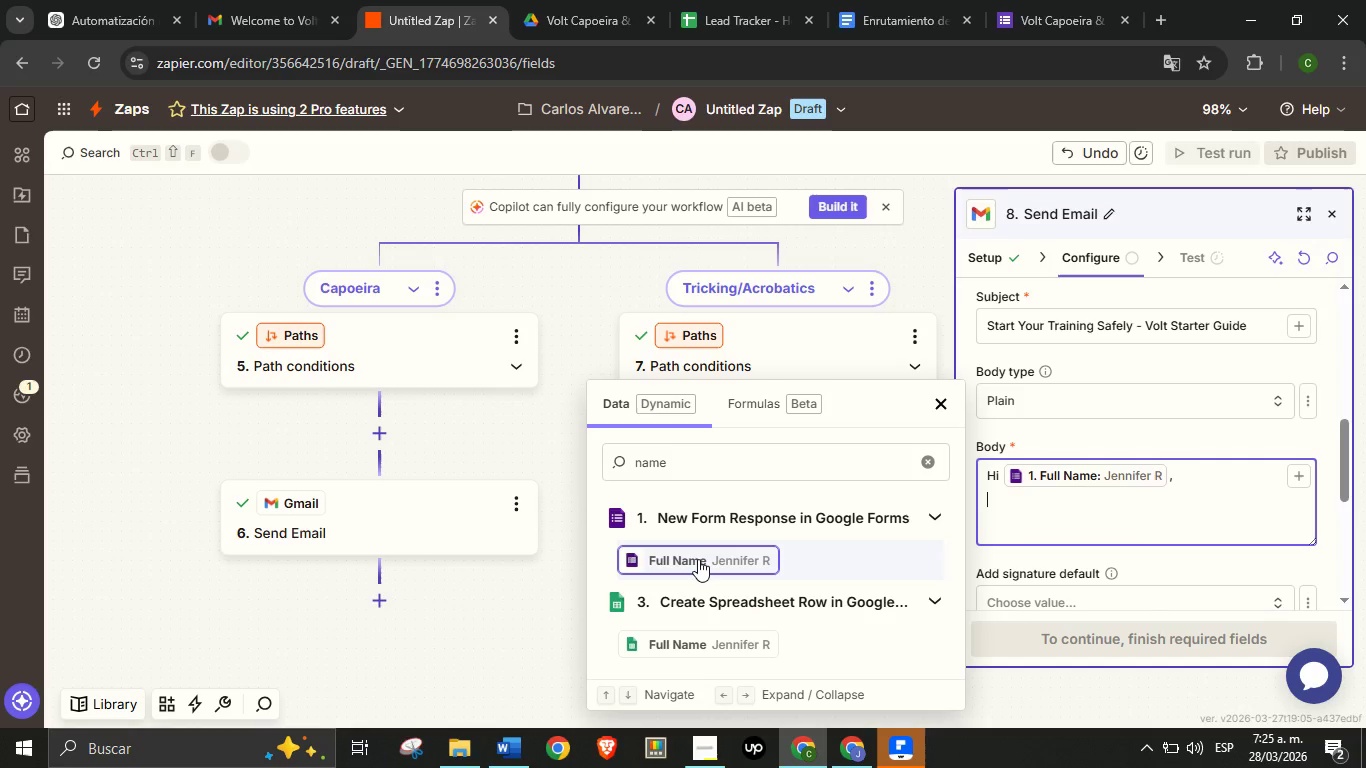 
key(Enter)
 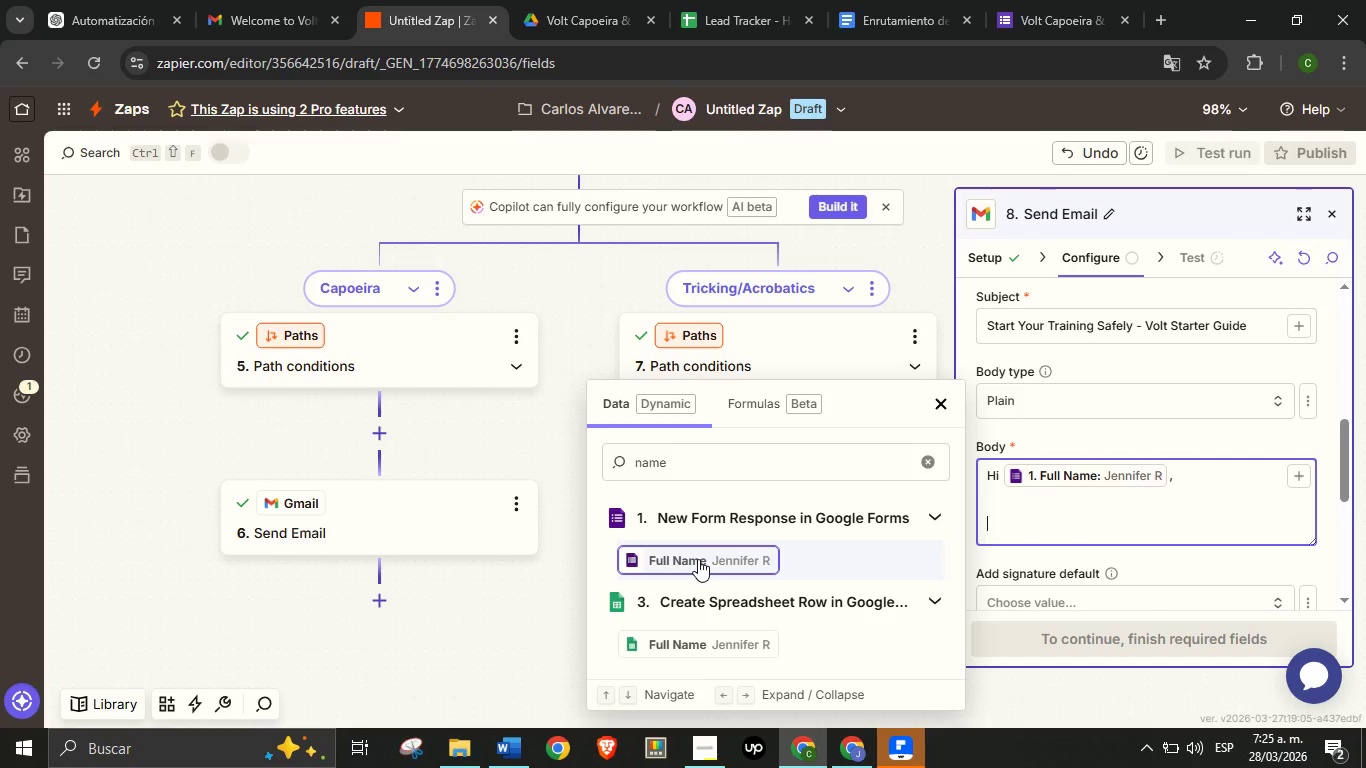 
key(Enter)
 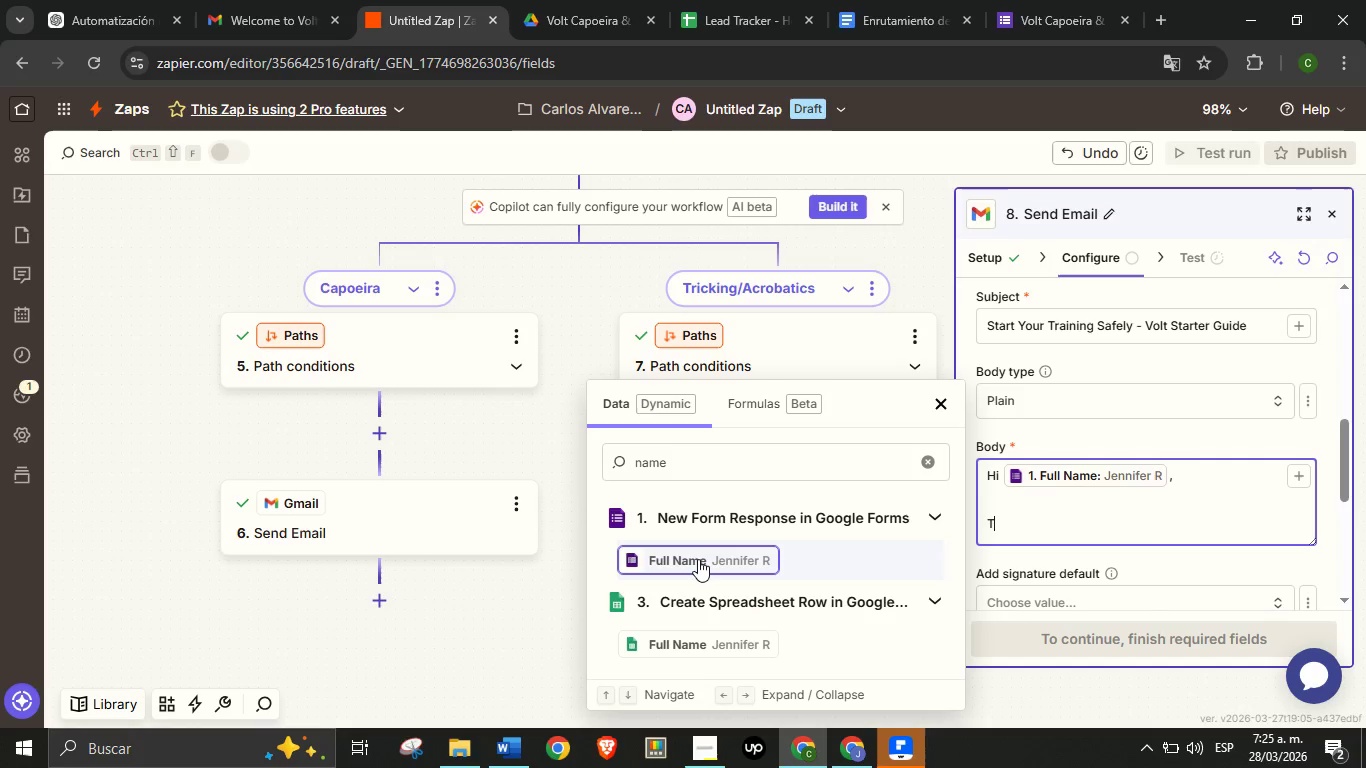 
type(Thanks for yur)
key(Backspace)
key(Backspace)
type(our )
 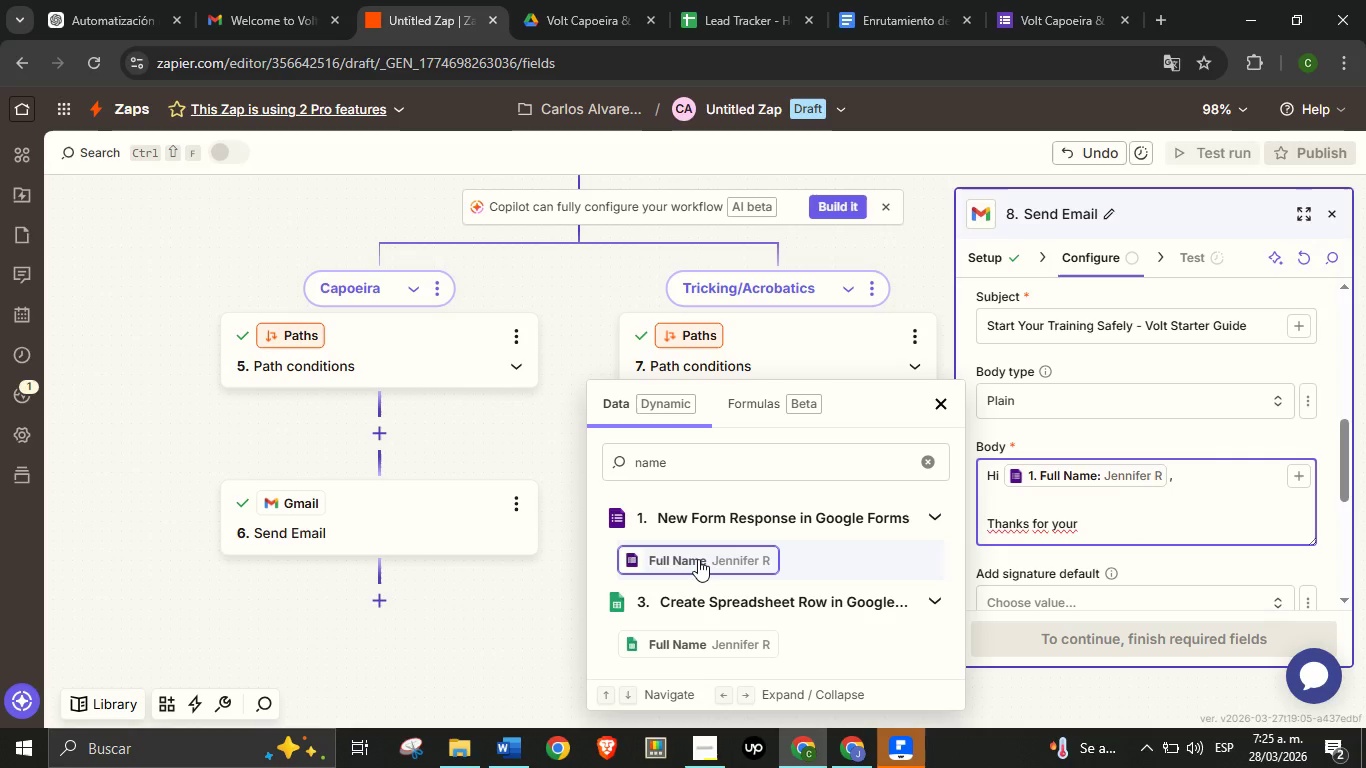 
type(interest in Volt Capoeira ^ Tricking!)
 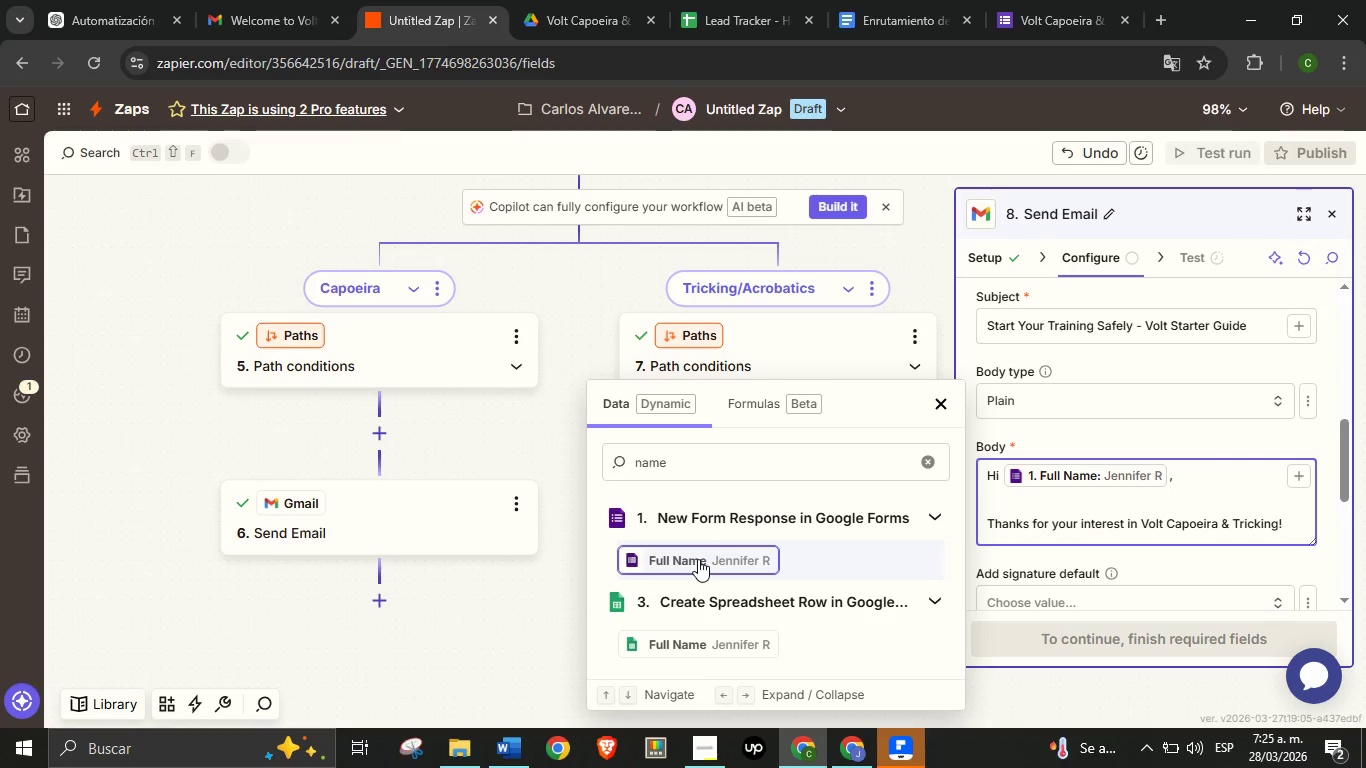 
key(Enter)
 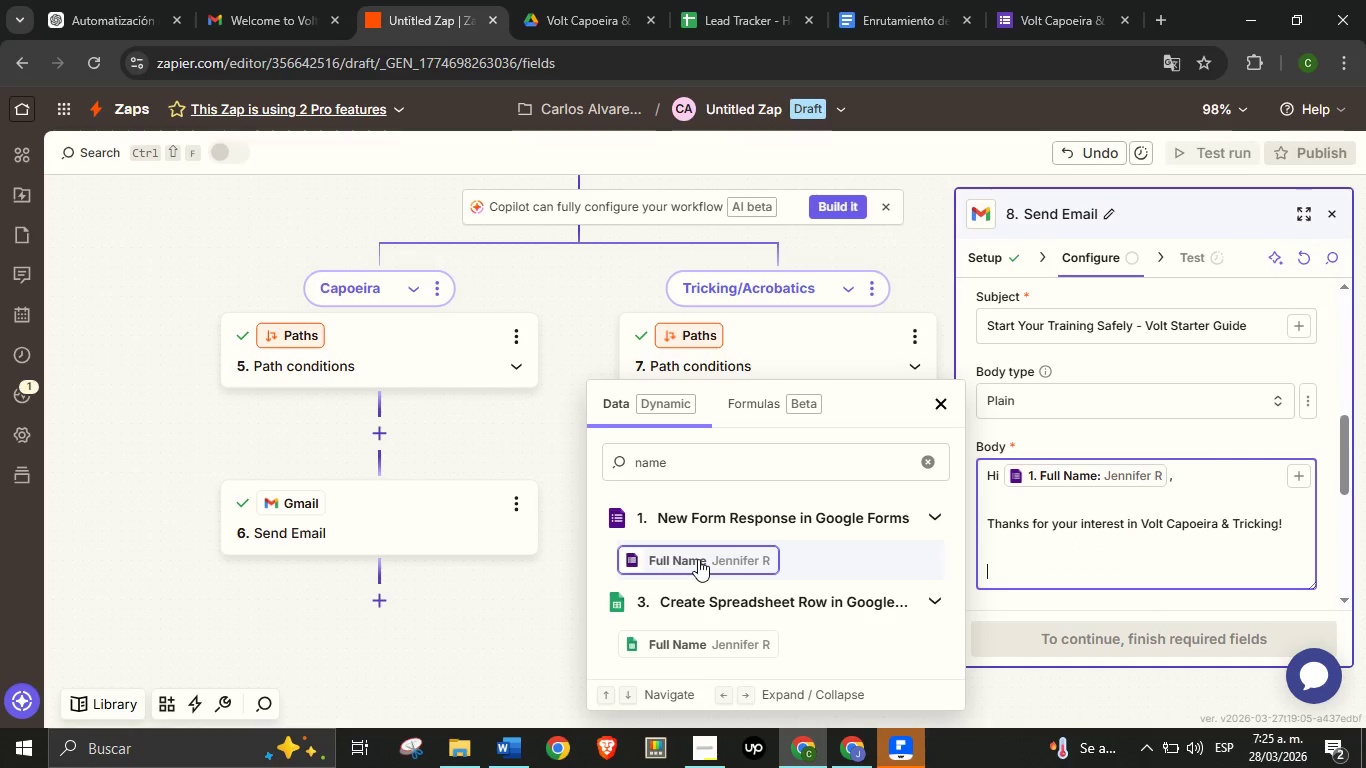 
key(Enter)
 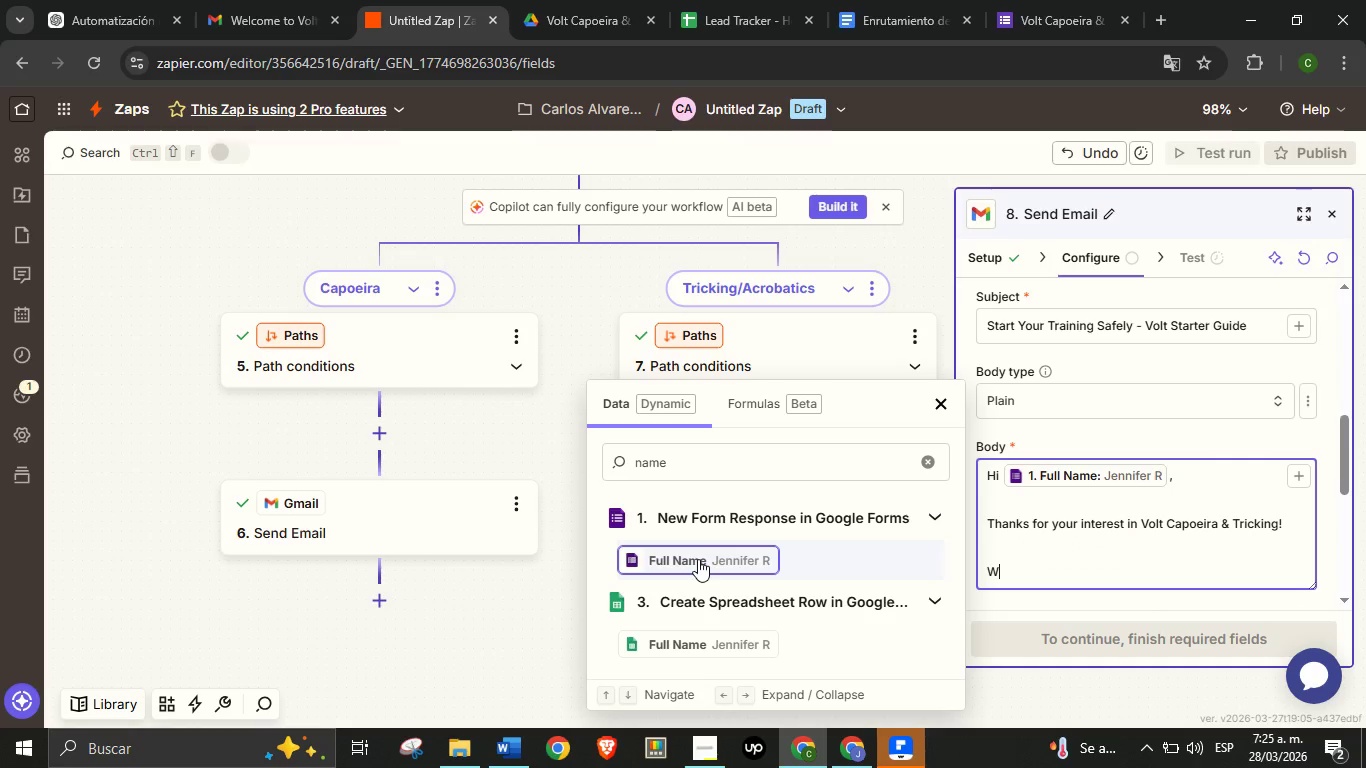 
type(Whether you[re starting with Tricking or Acrobatics, safe)
 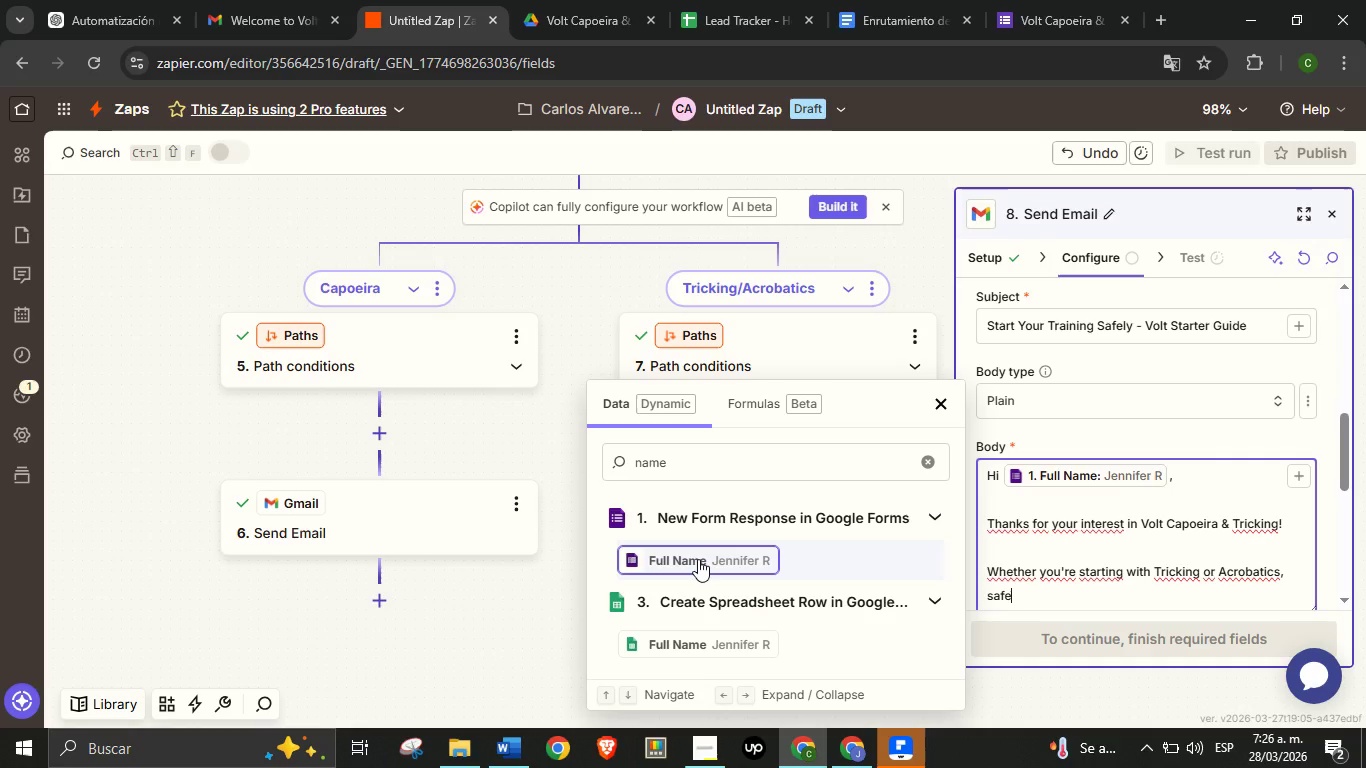 
type(ty and progression are key. We[ve created a guide to g)
key(Backspace)
type(hee)
key(Backspace)
type(lp yp)
key(Backspace)
type(ou )
 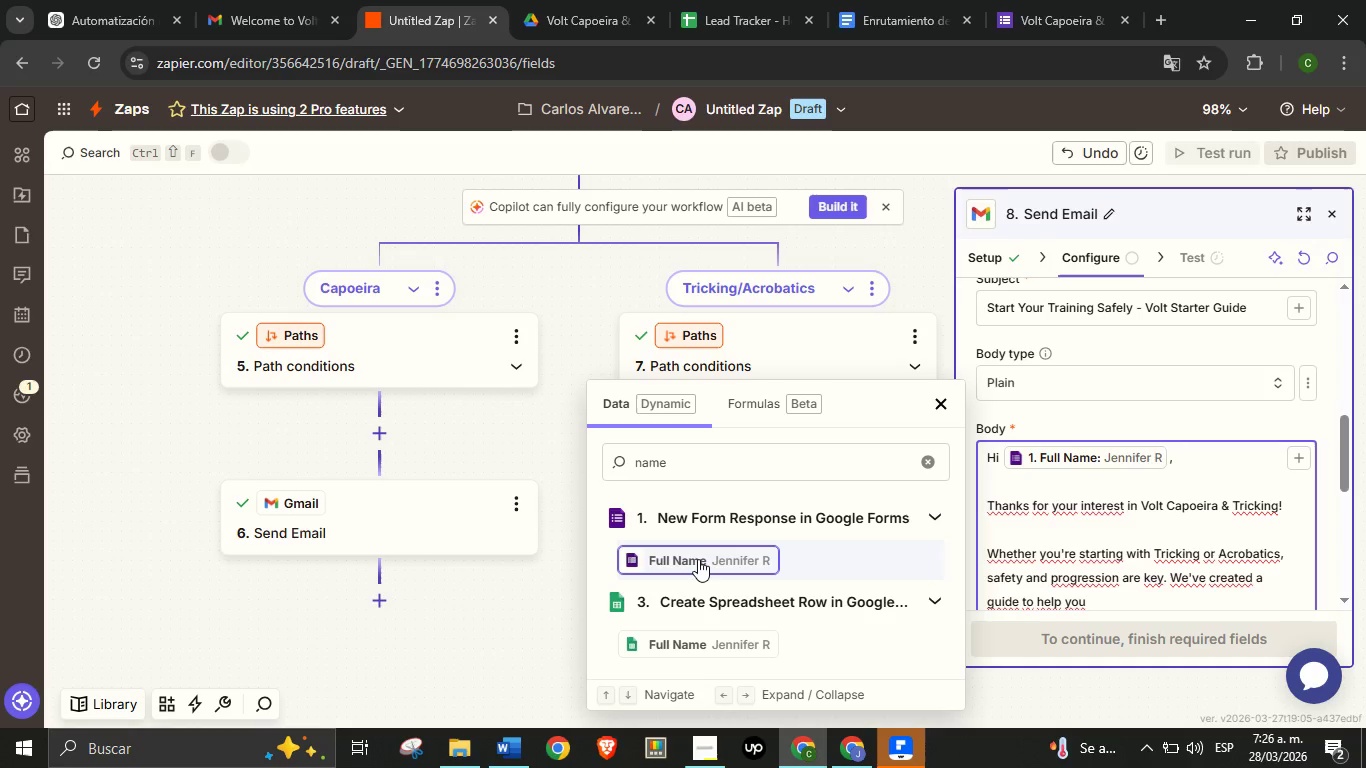 
type(build skills the right wa )
key(Backspace)
type(y from day one.)
 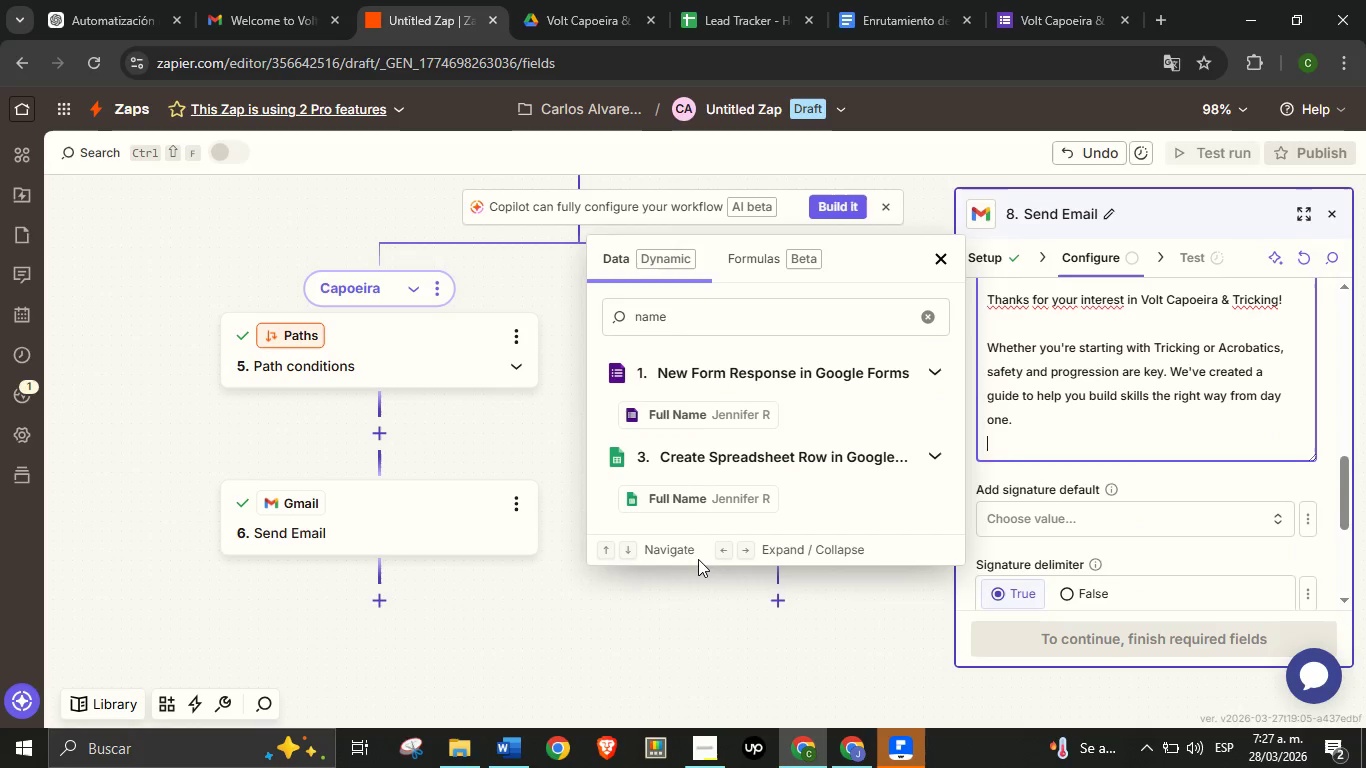 
key(Enter)
 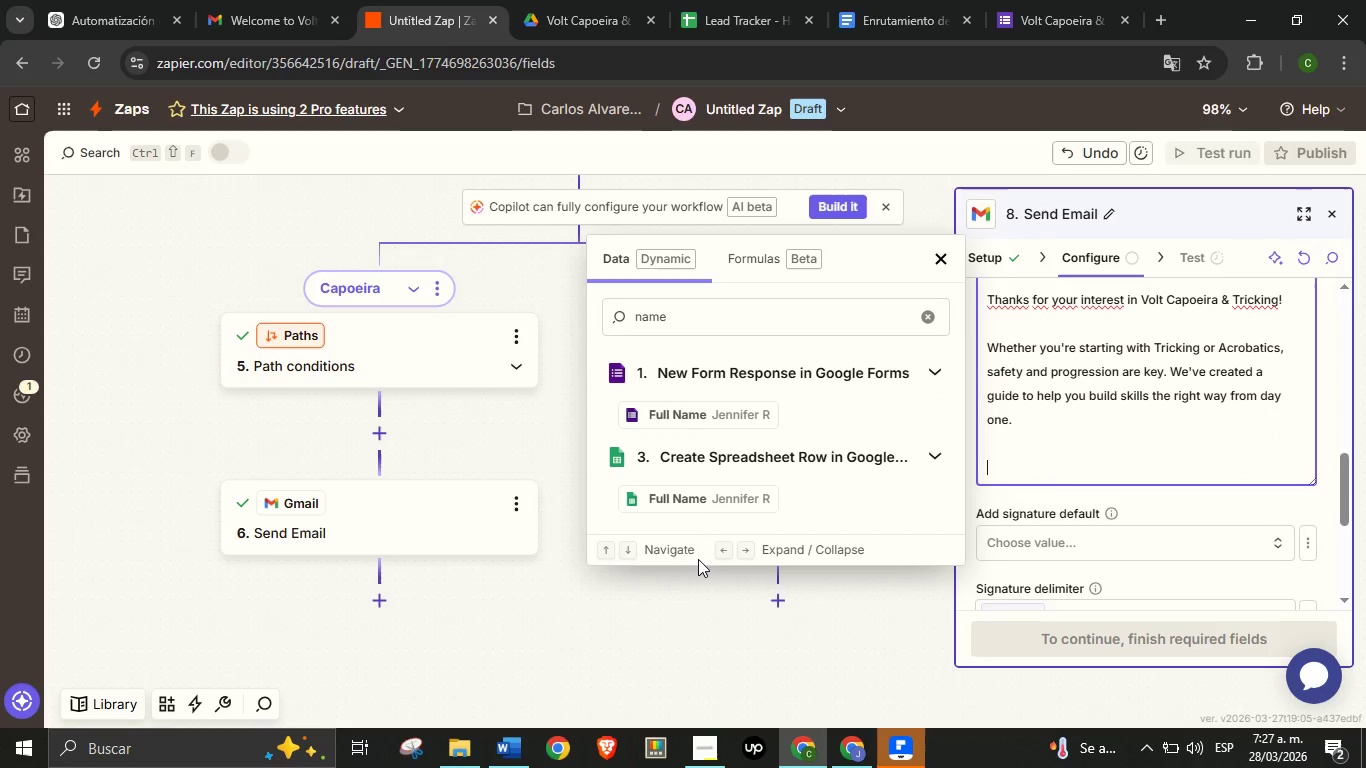 
key(Enter)
 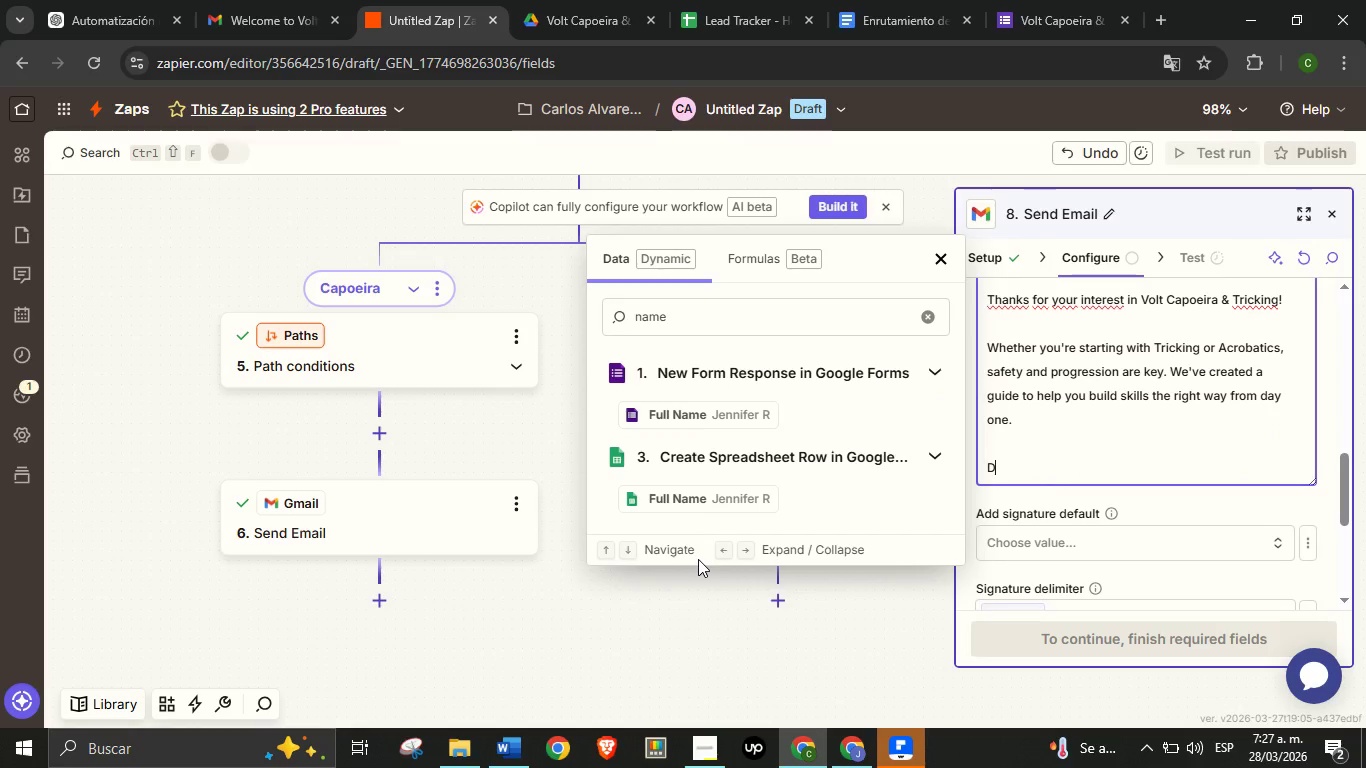 
type(Download your starter guide here> )
 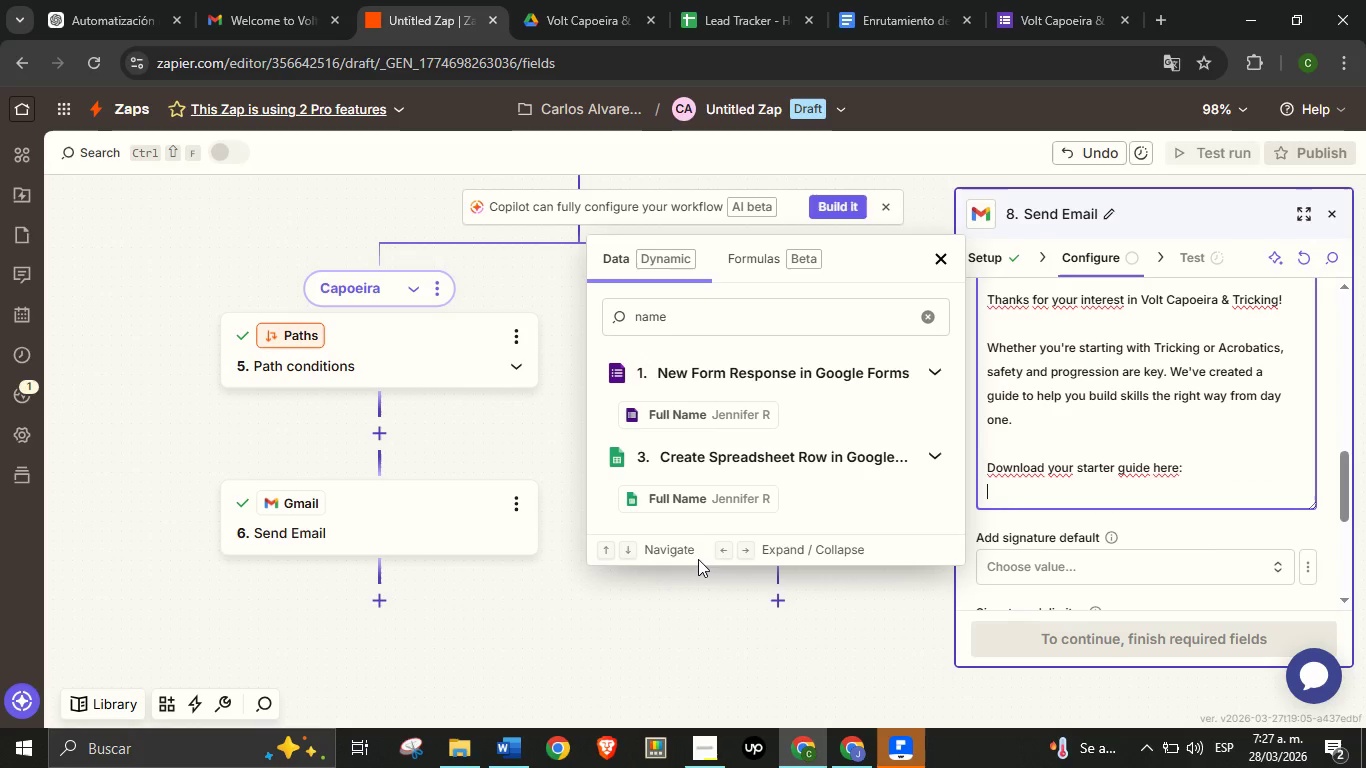 
key(Enter)
 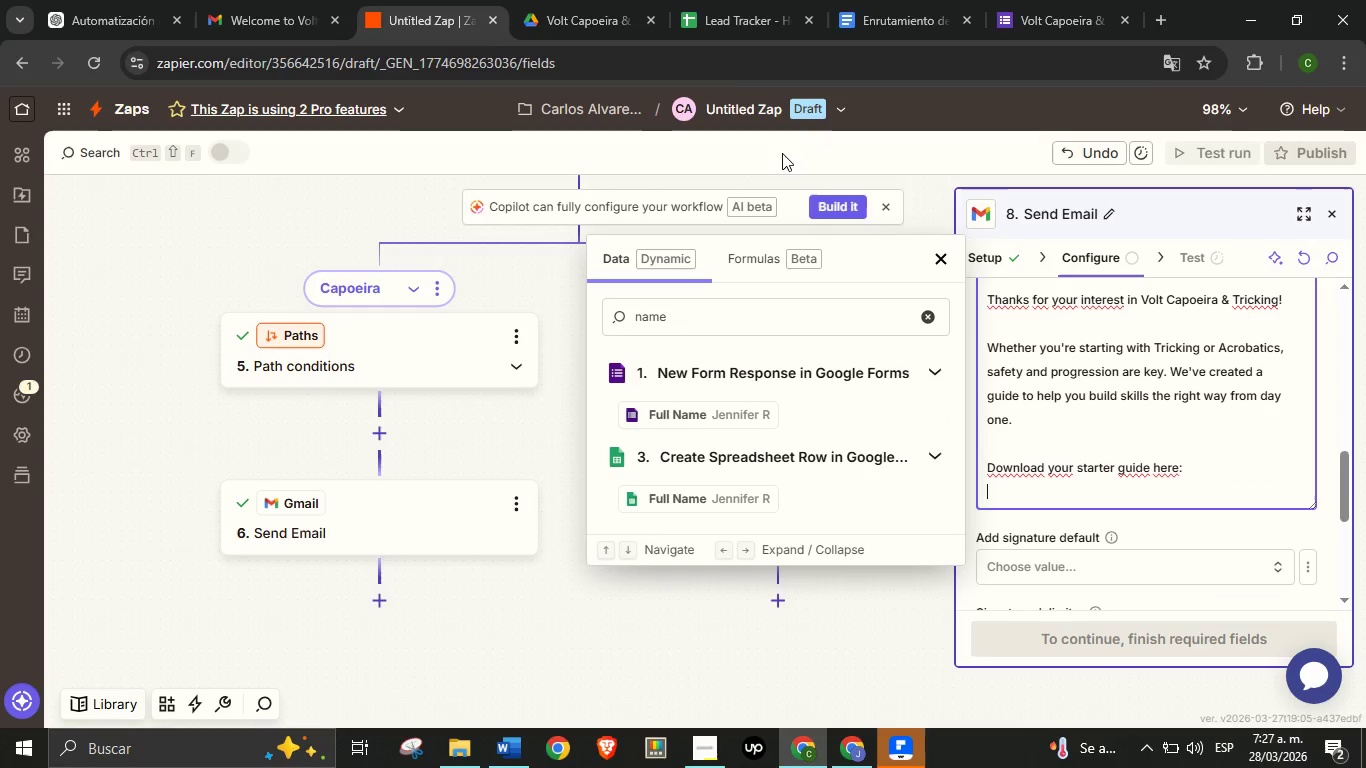 
left_click([554, 0])
 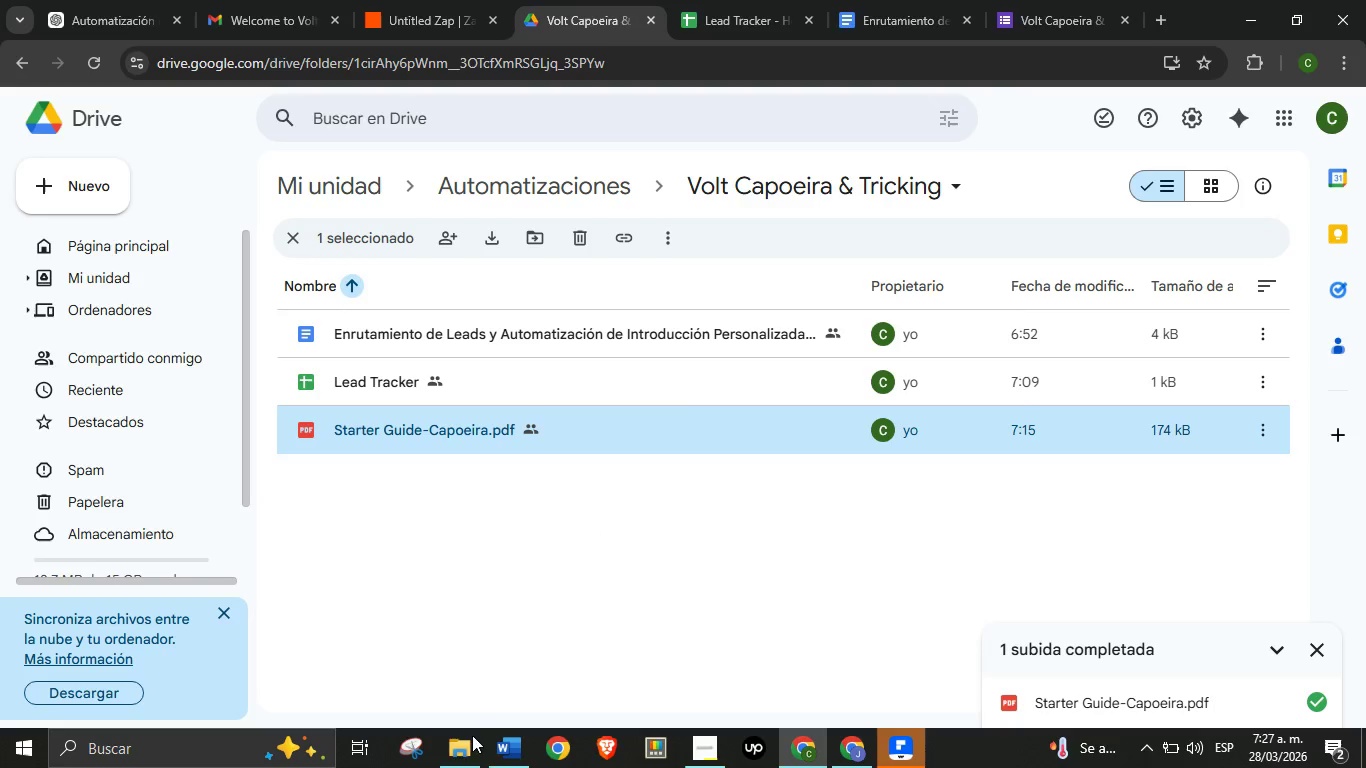 
left_click([462, 749])
 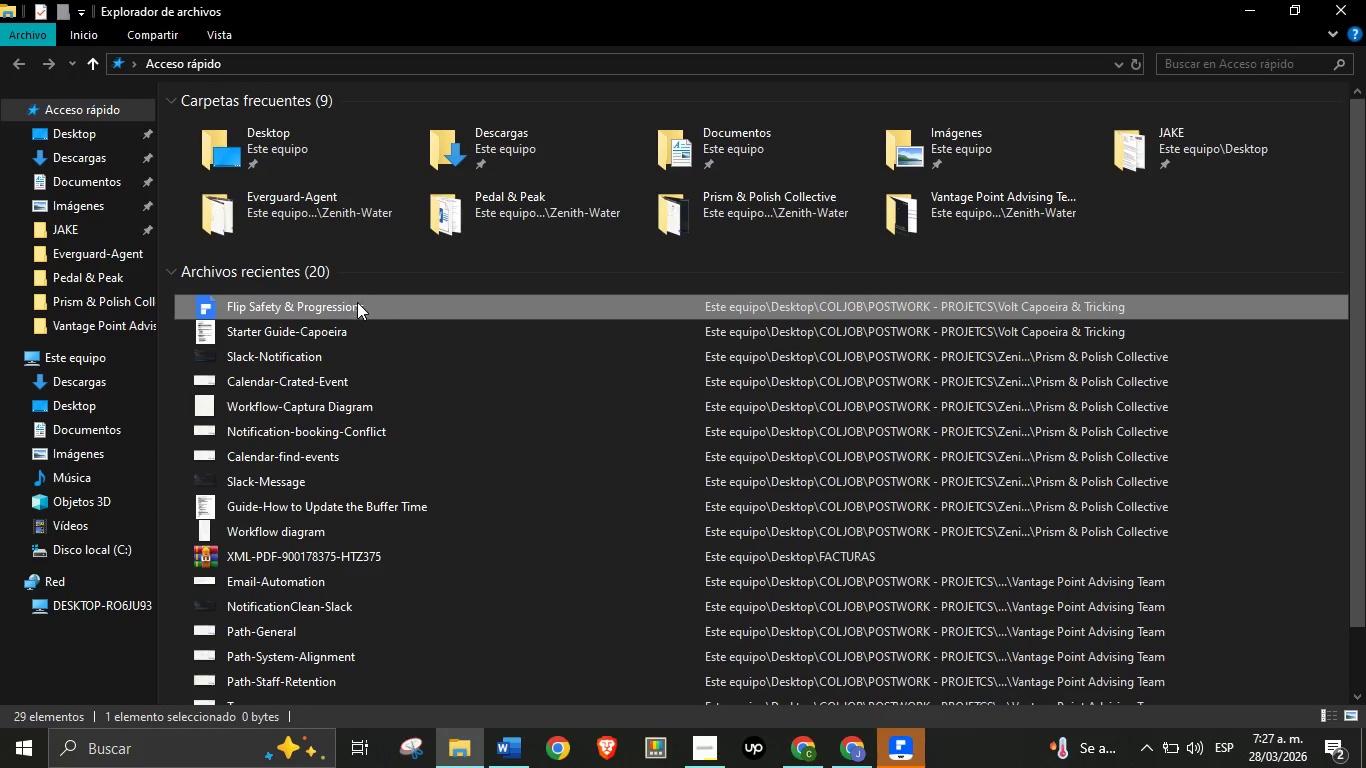 
left_click([361, 301])
 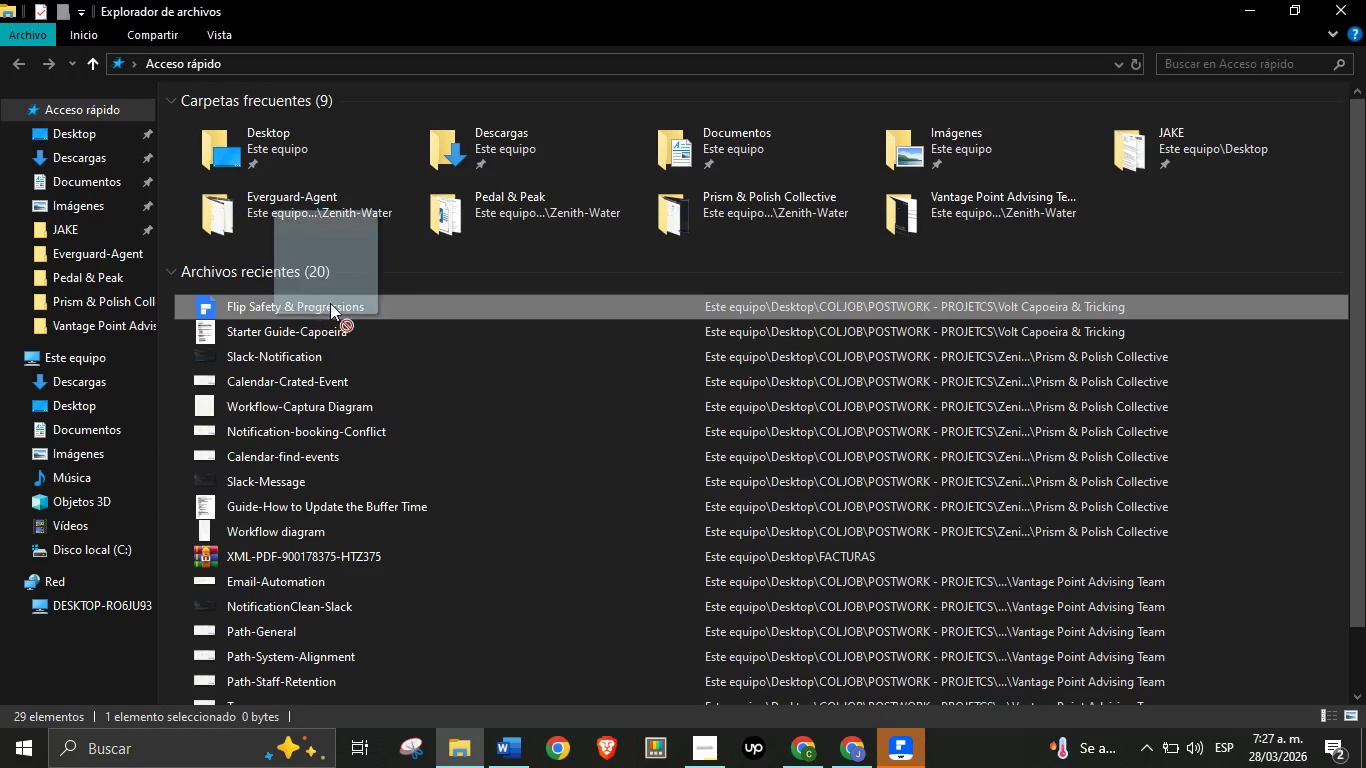 
left_click_drag(start_coordinate=[313, 307], to_coordinate=[675, 580])
 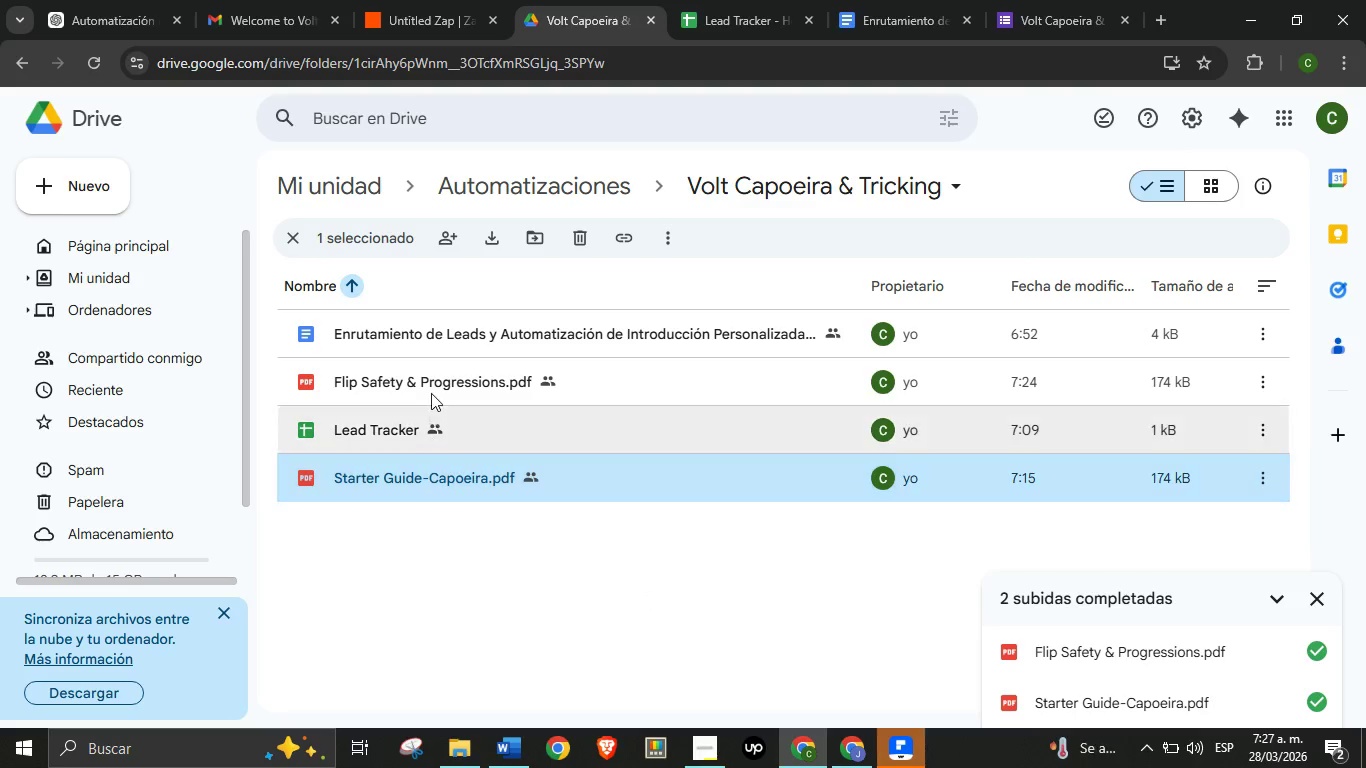 
wait(6.62)
 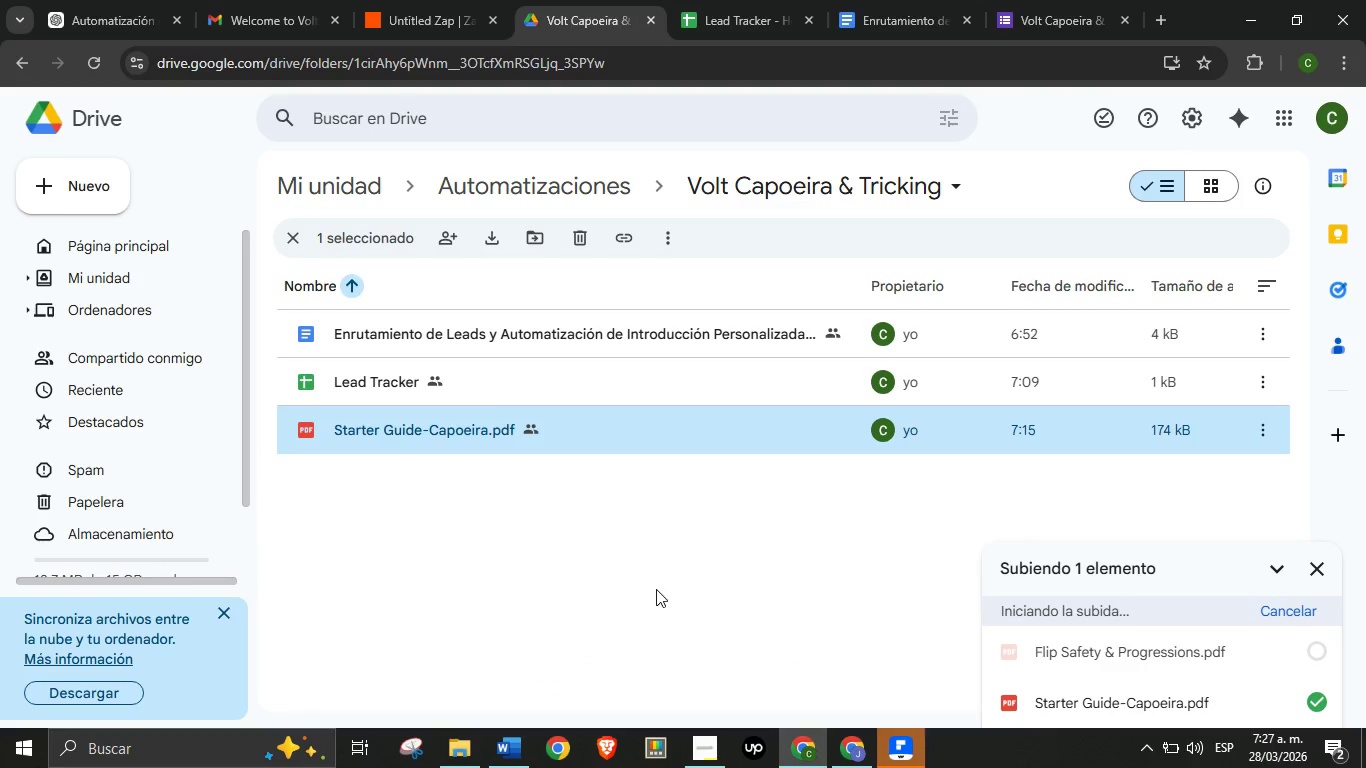 
right_click([438, 380])
 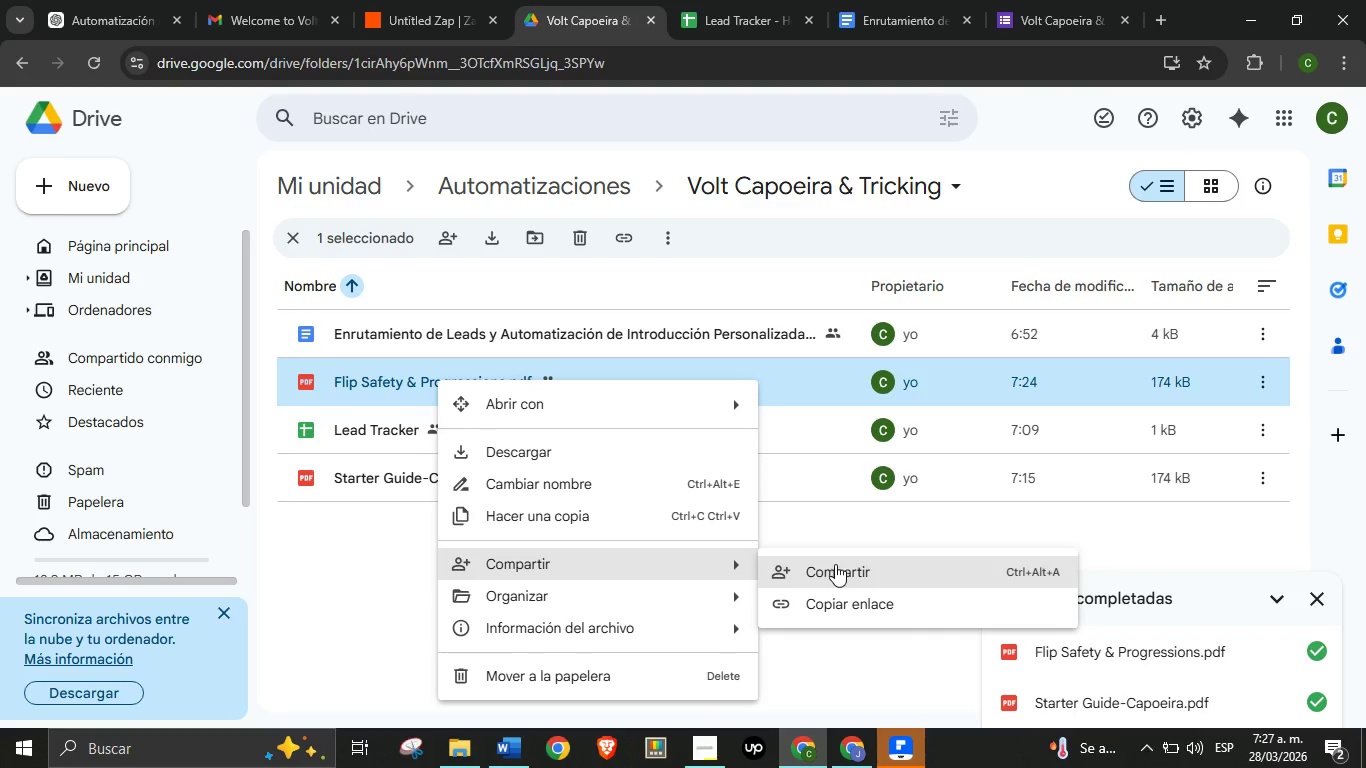 
left_click([838, 565])
 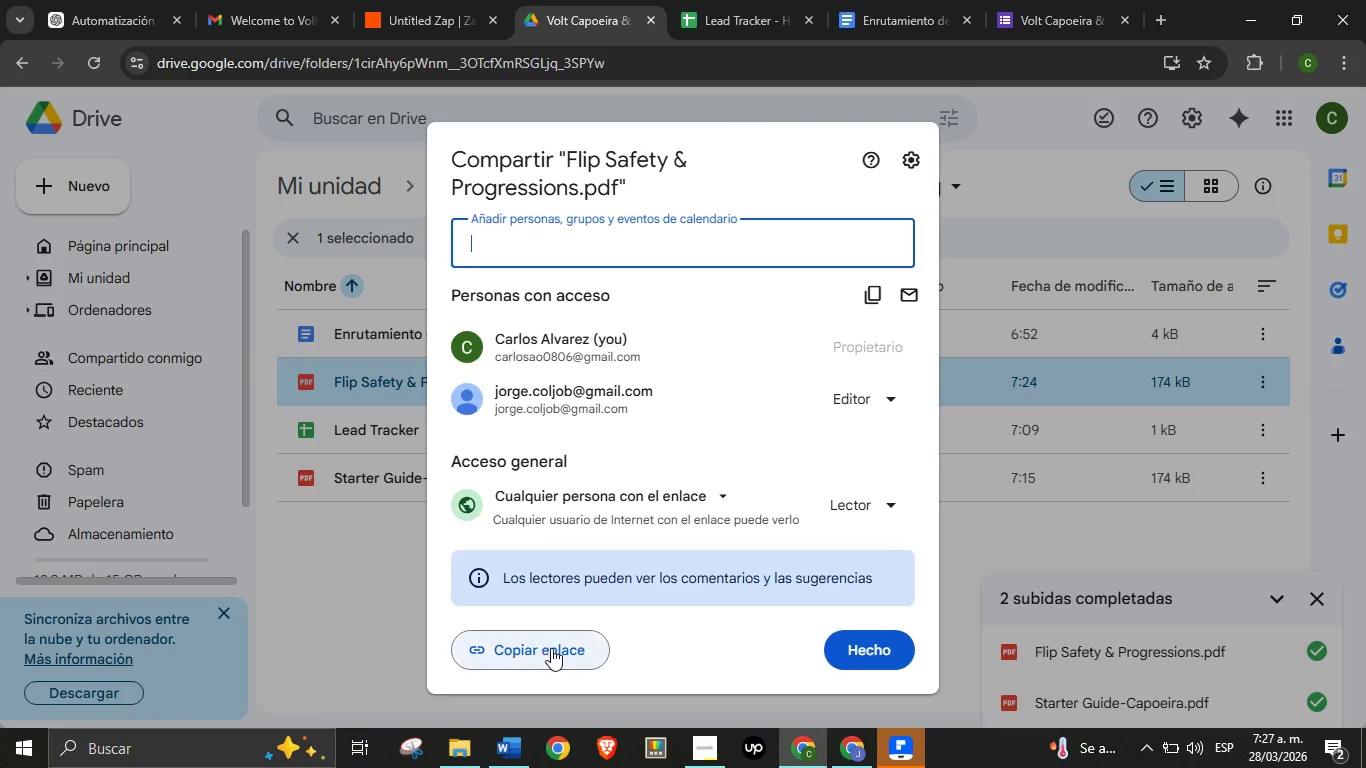 
left_click([551, 648])
 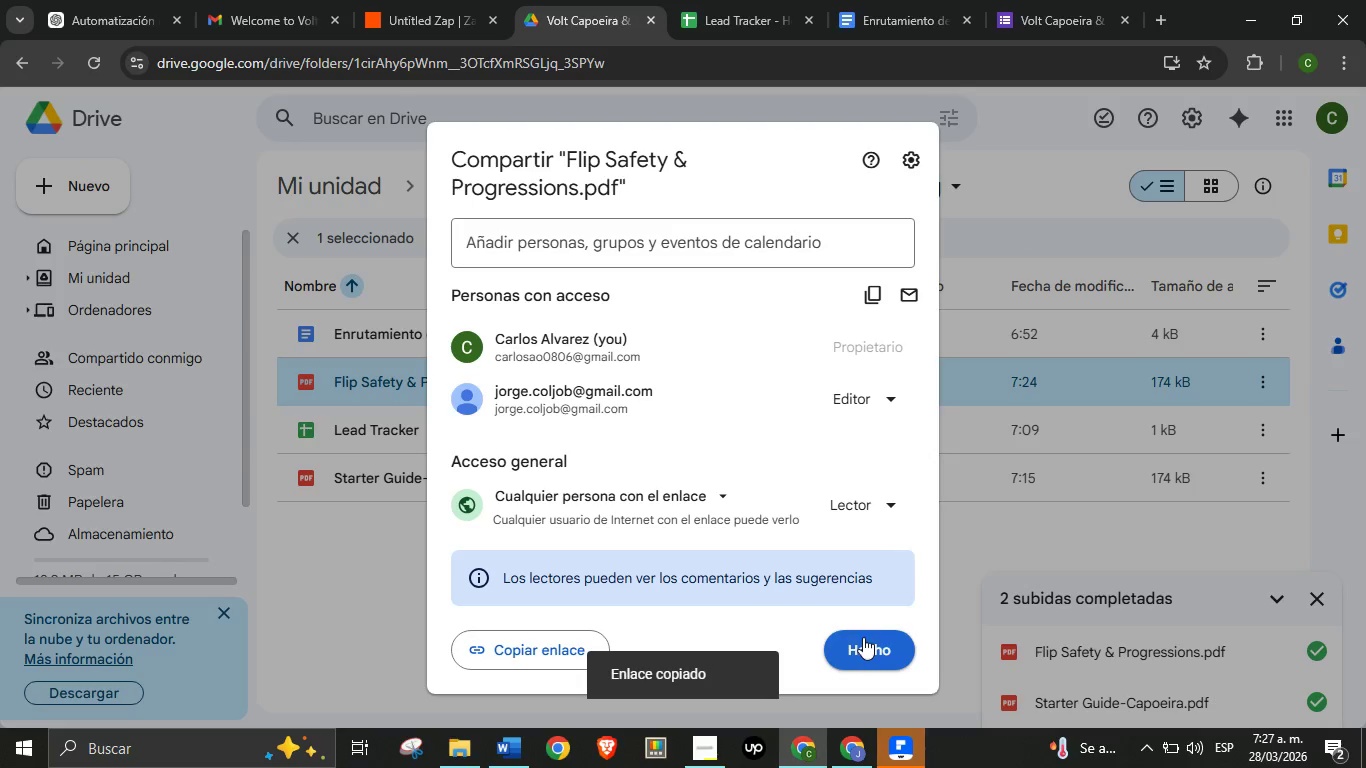 
left_click([863, 637])
 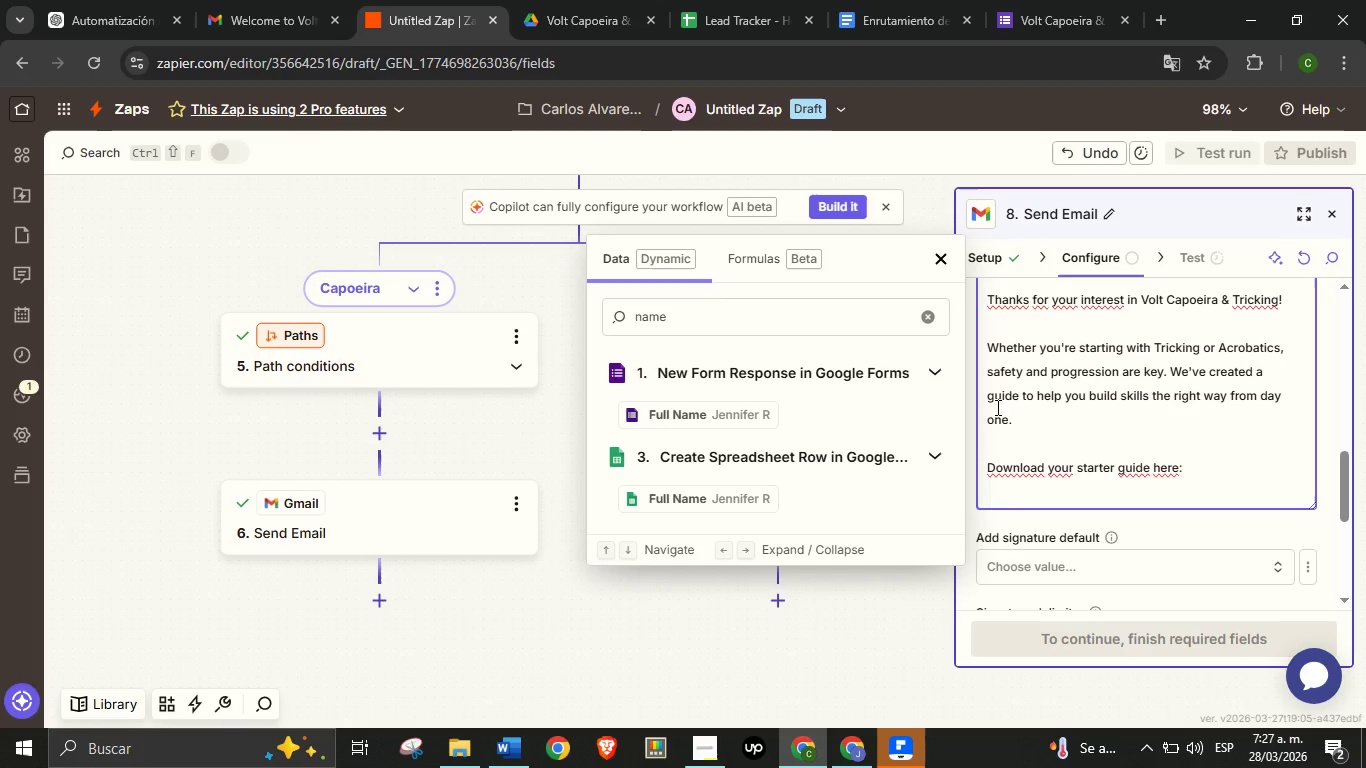 
key(Control+V)
 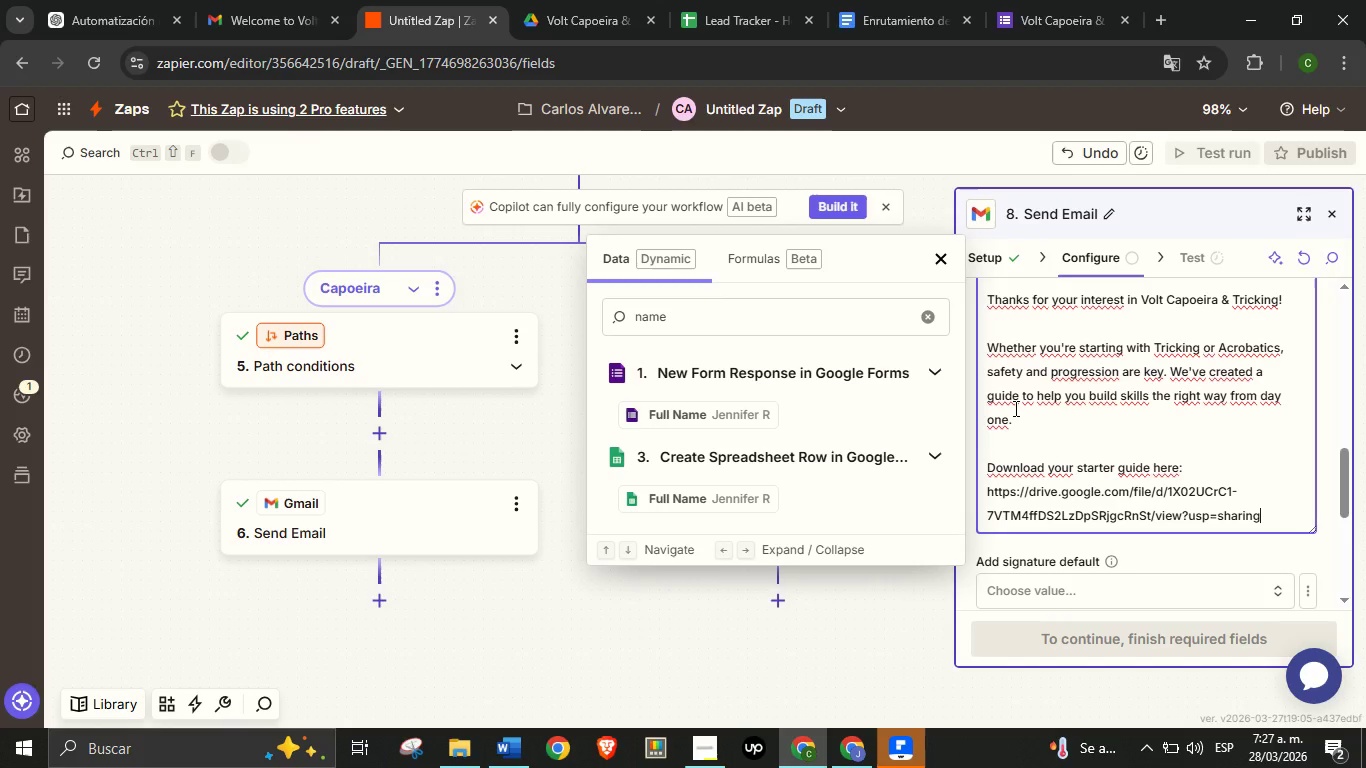 
key(Enter)
 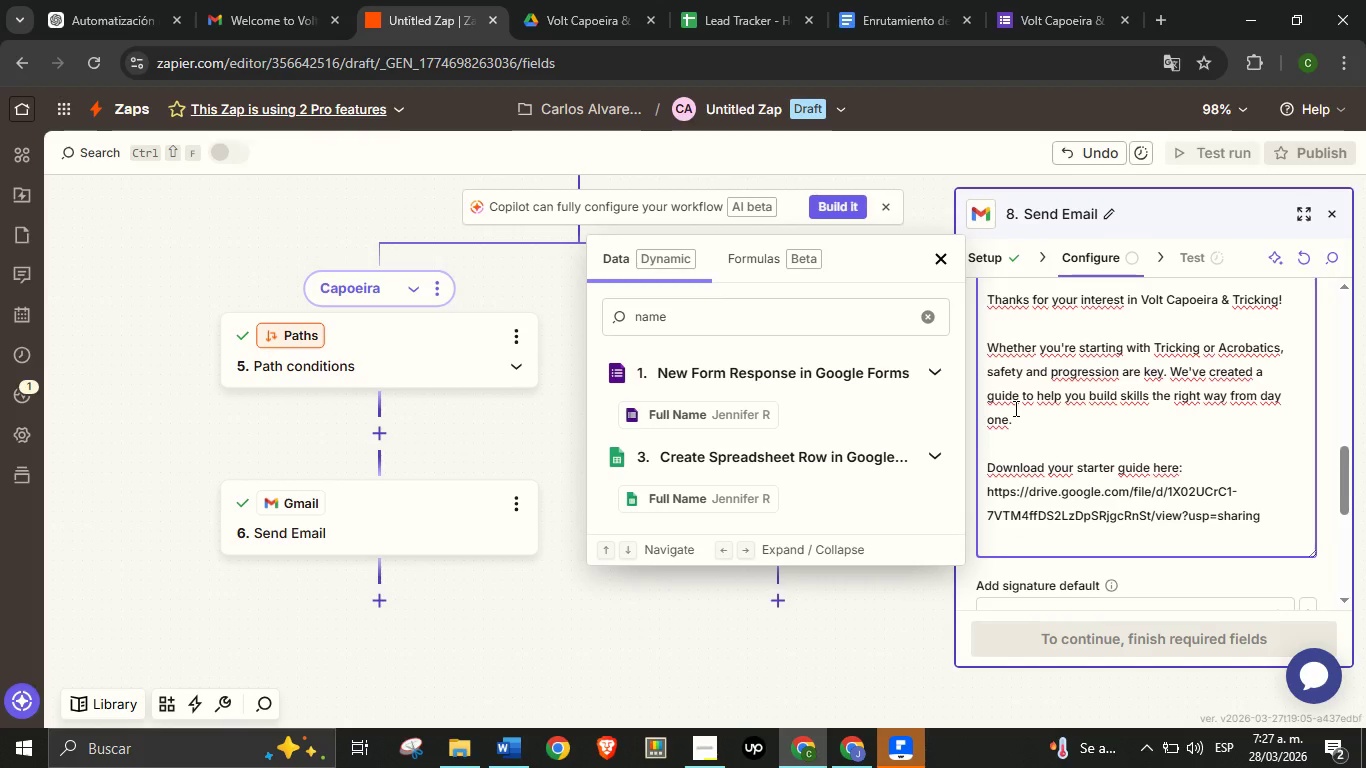 
key(Enter)
 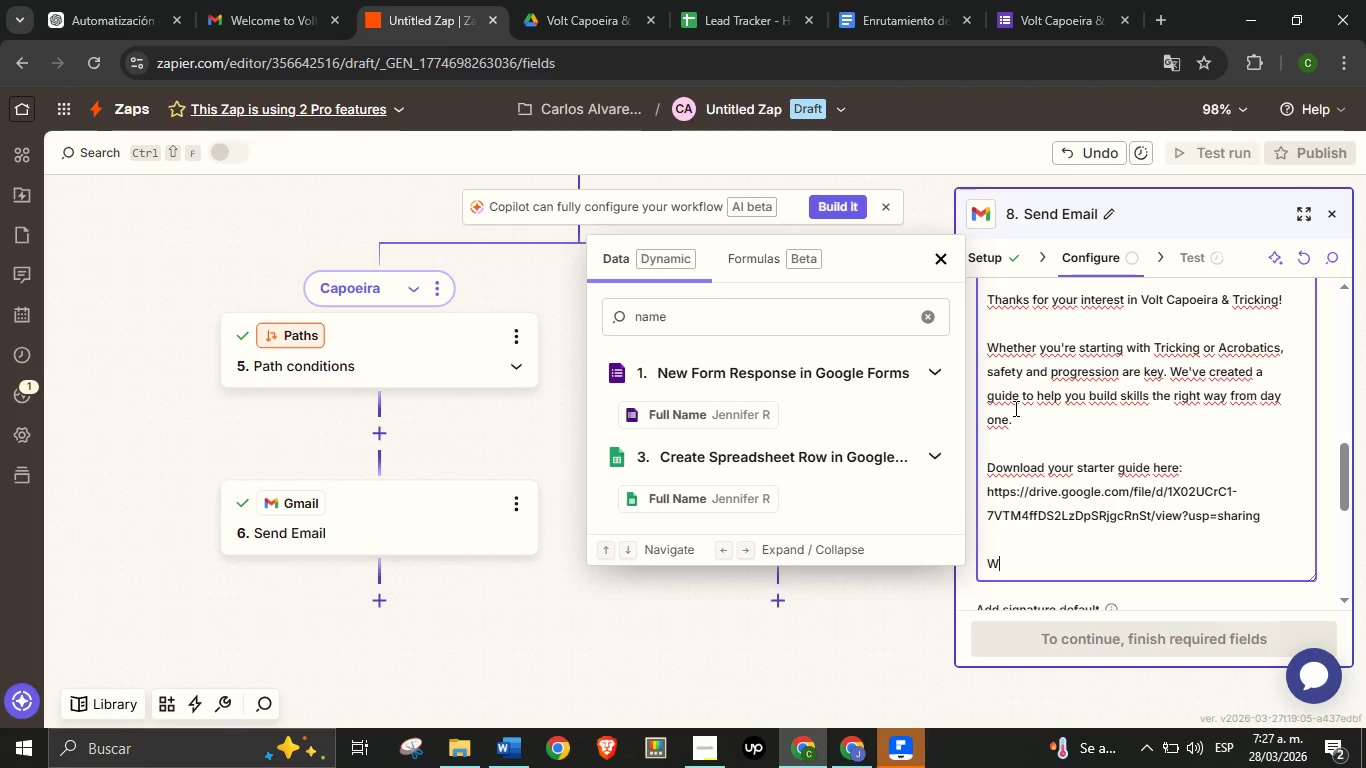 
type(We[ll be reaching out soon yo )
key(Backspace)
key(Backspace)
key(Backspace)
type(to help you plan your training journey.)
 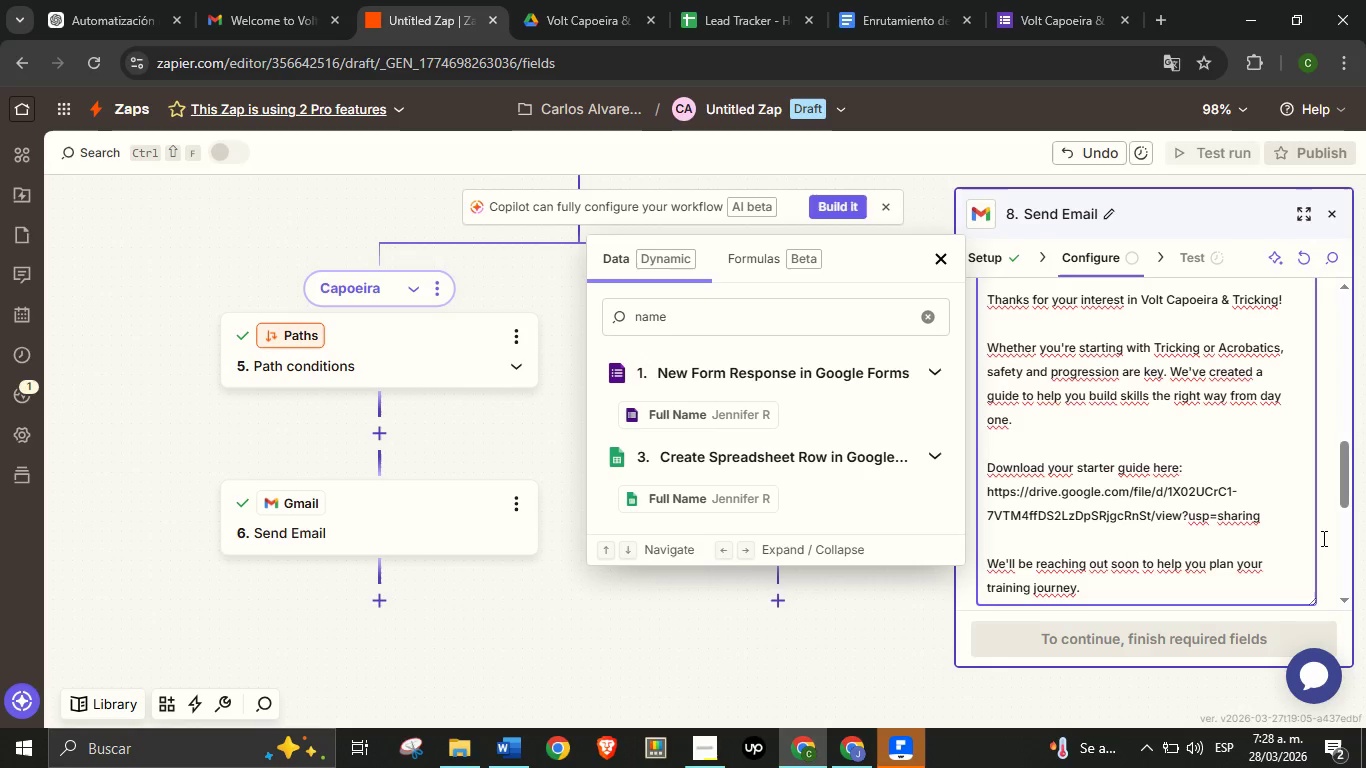 
left_click([1322, 537])
 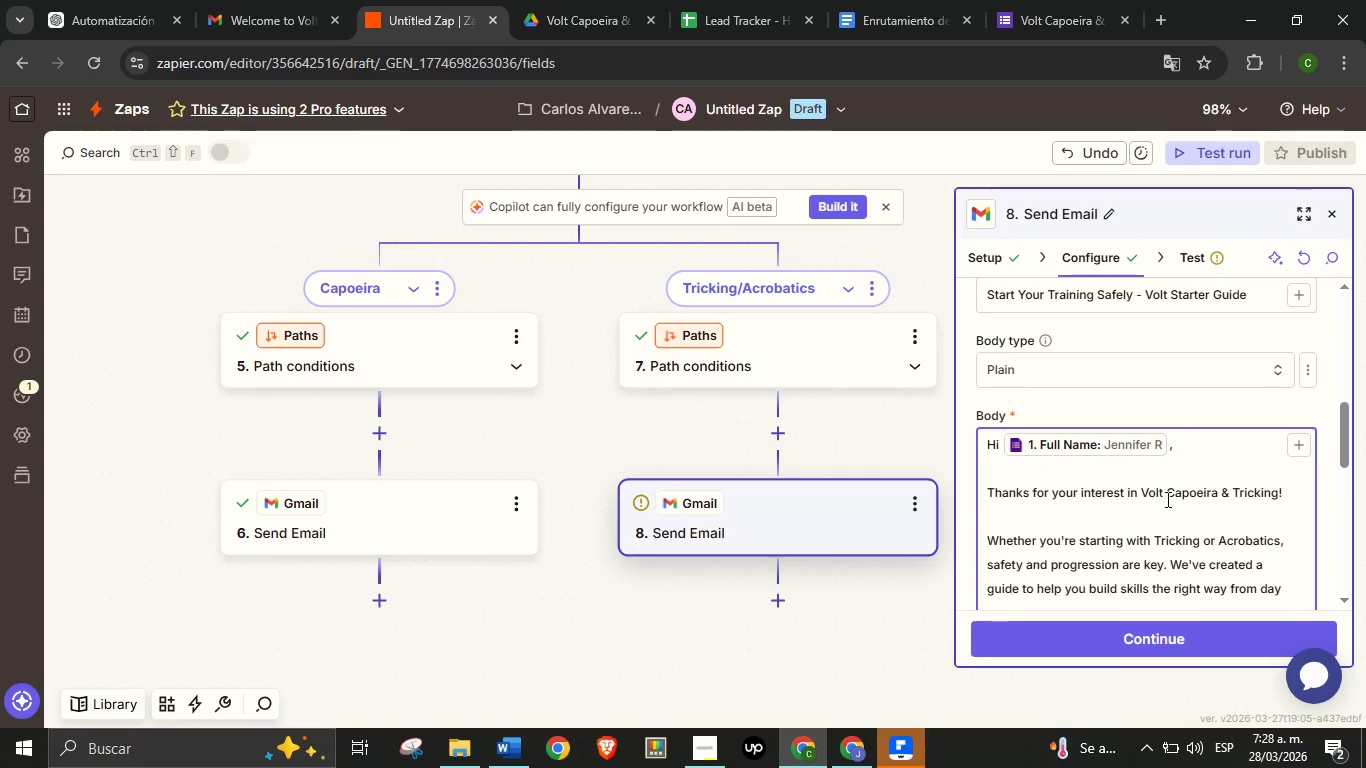 
scroll: coordinate [1150, 433], scroll_direction: down, amount: 8.0
 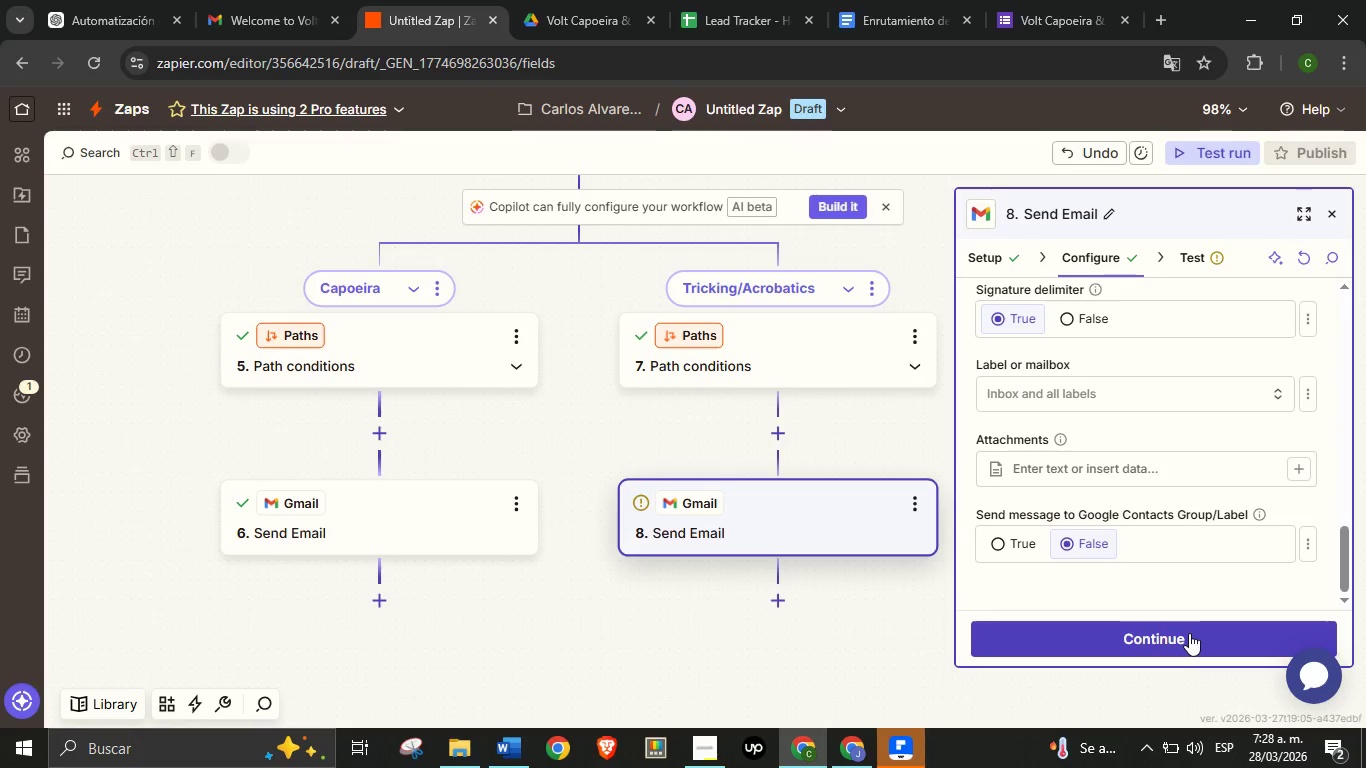 
left_click([1189, 633])
 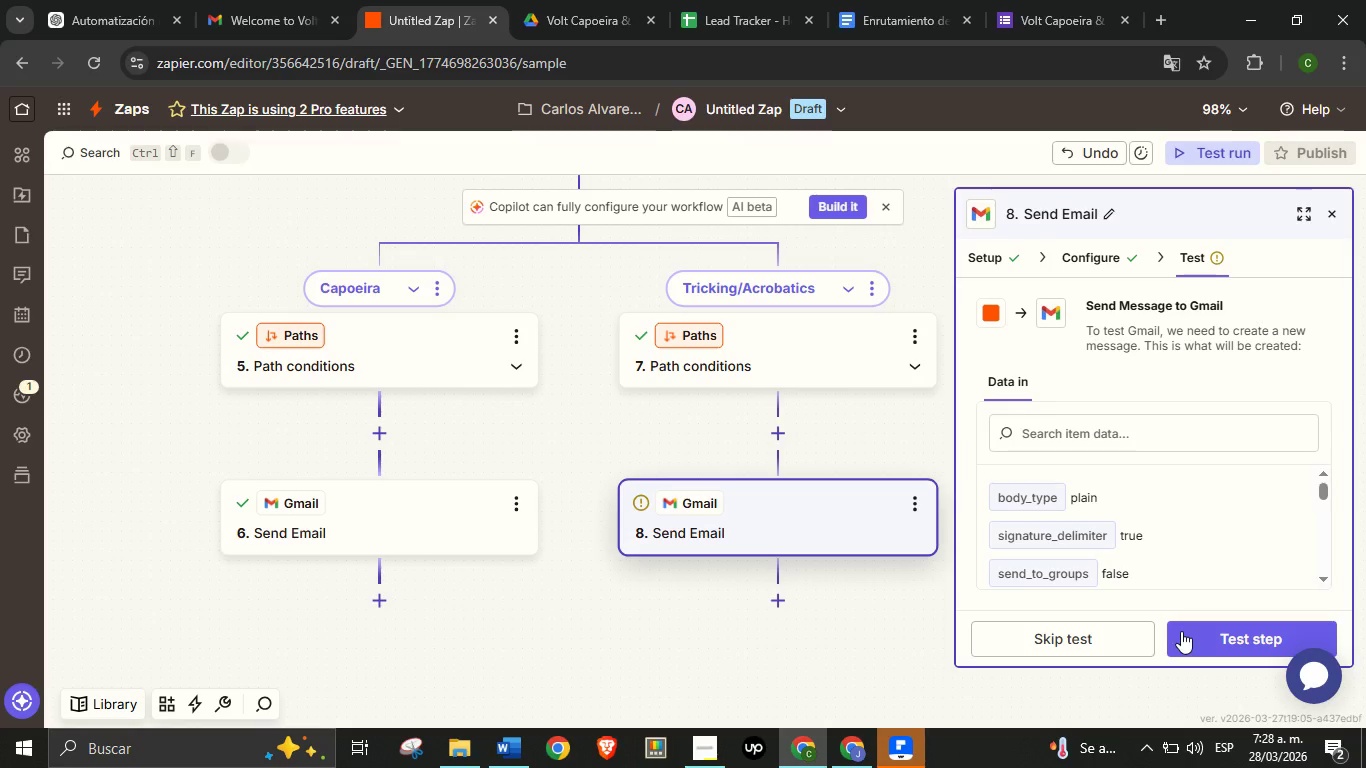 
left_click([1203, 640])
 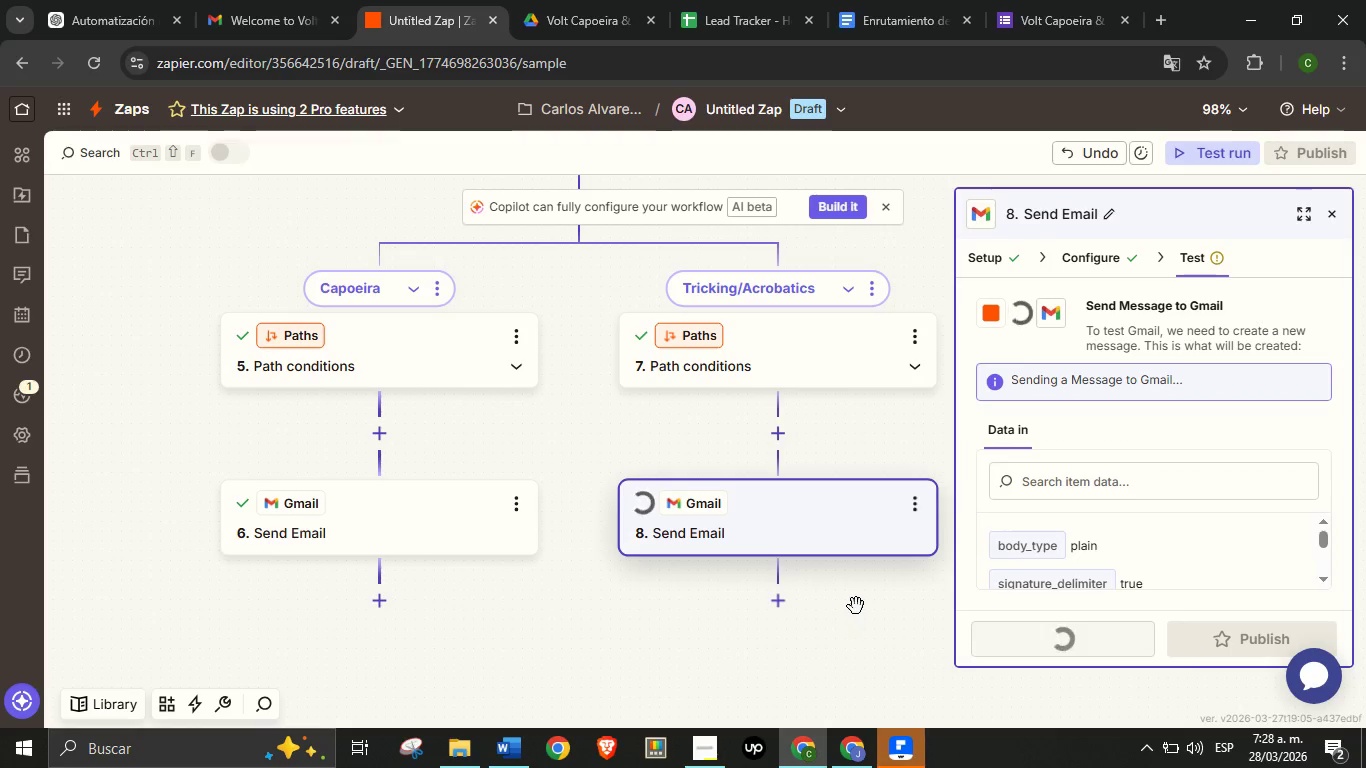 
left_click_drag(start_coordinate=[857, 637], to_coordinate=[852, 574])
 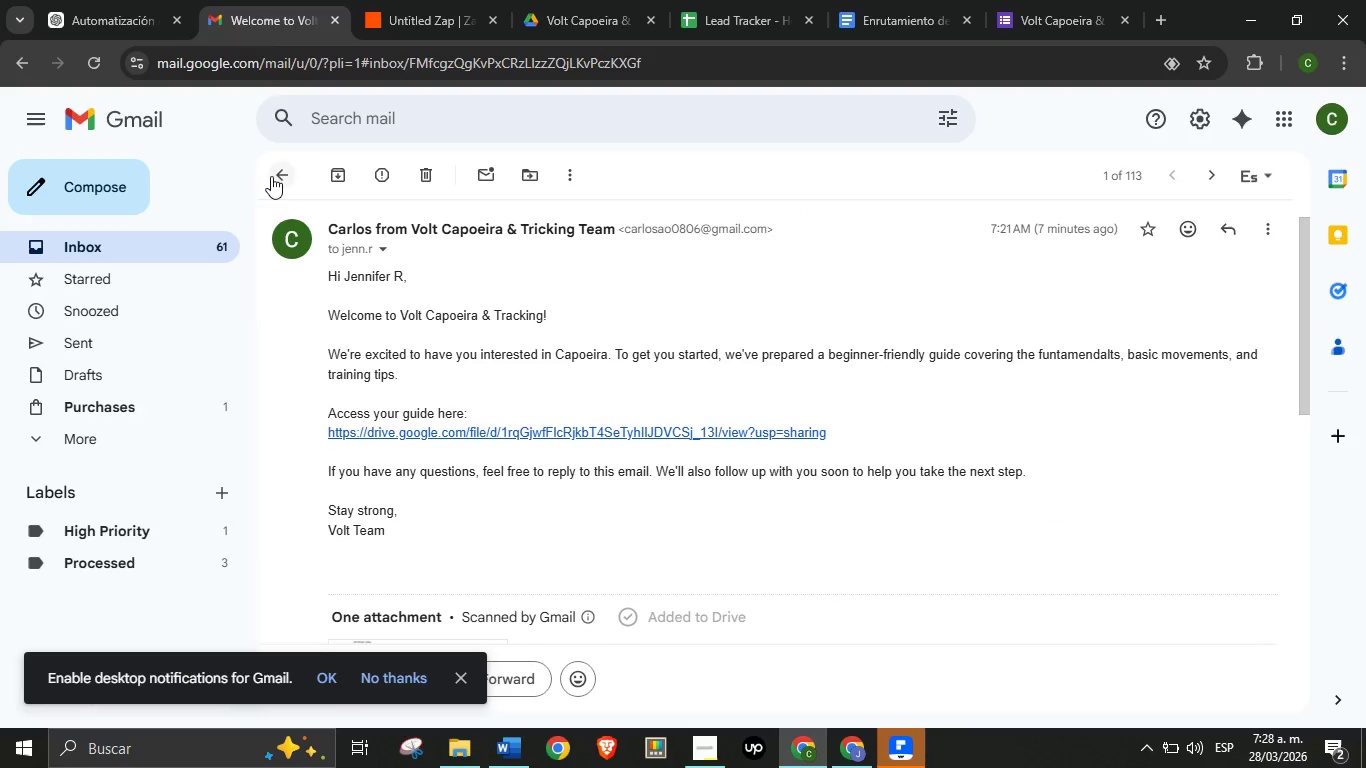 
left_click([277, 176])
 